 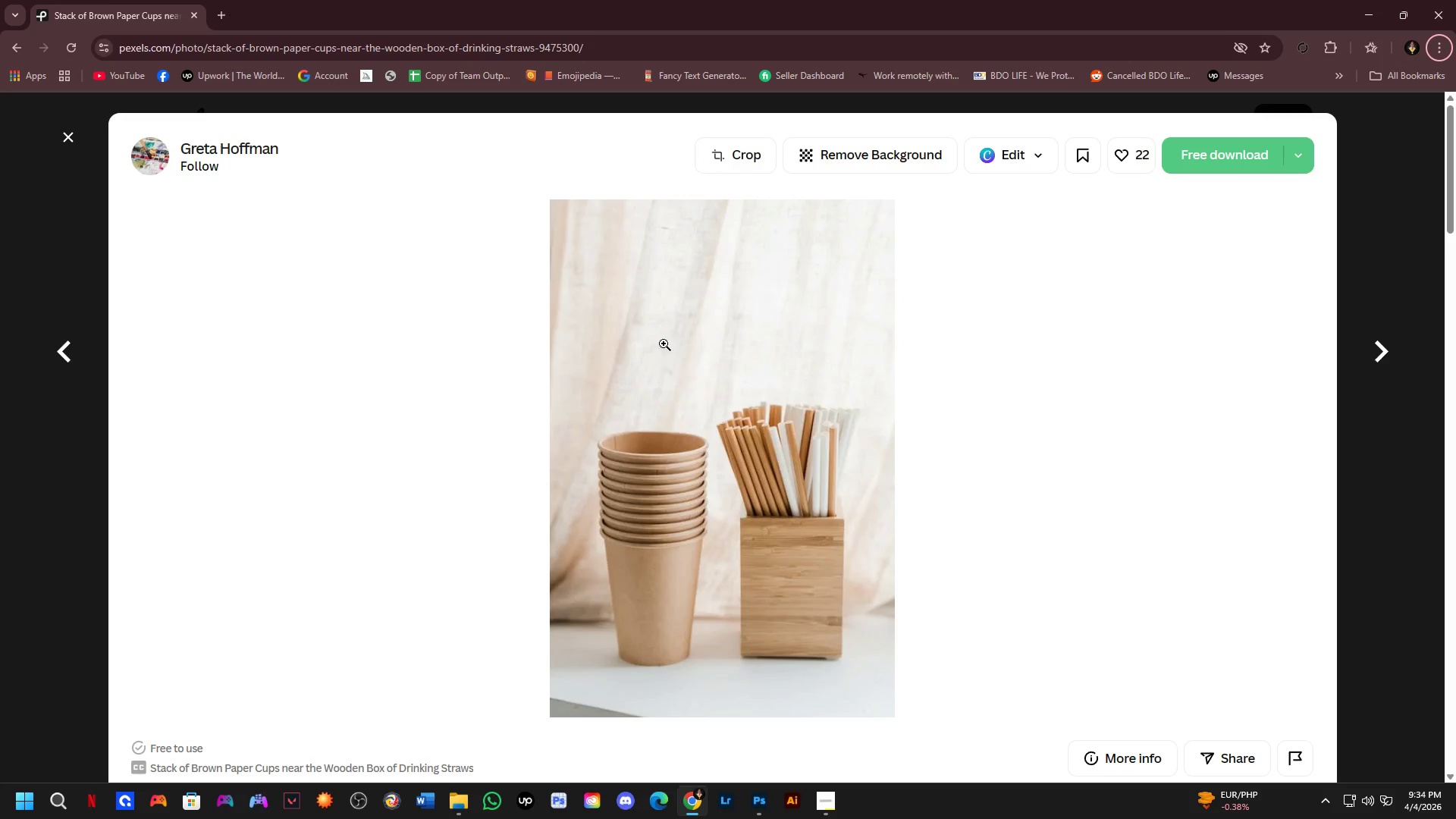 
left_click([620, 54])
 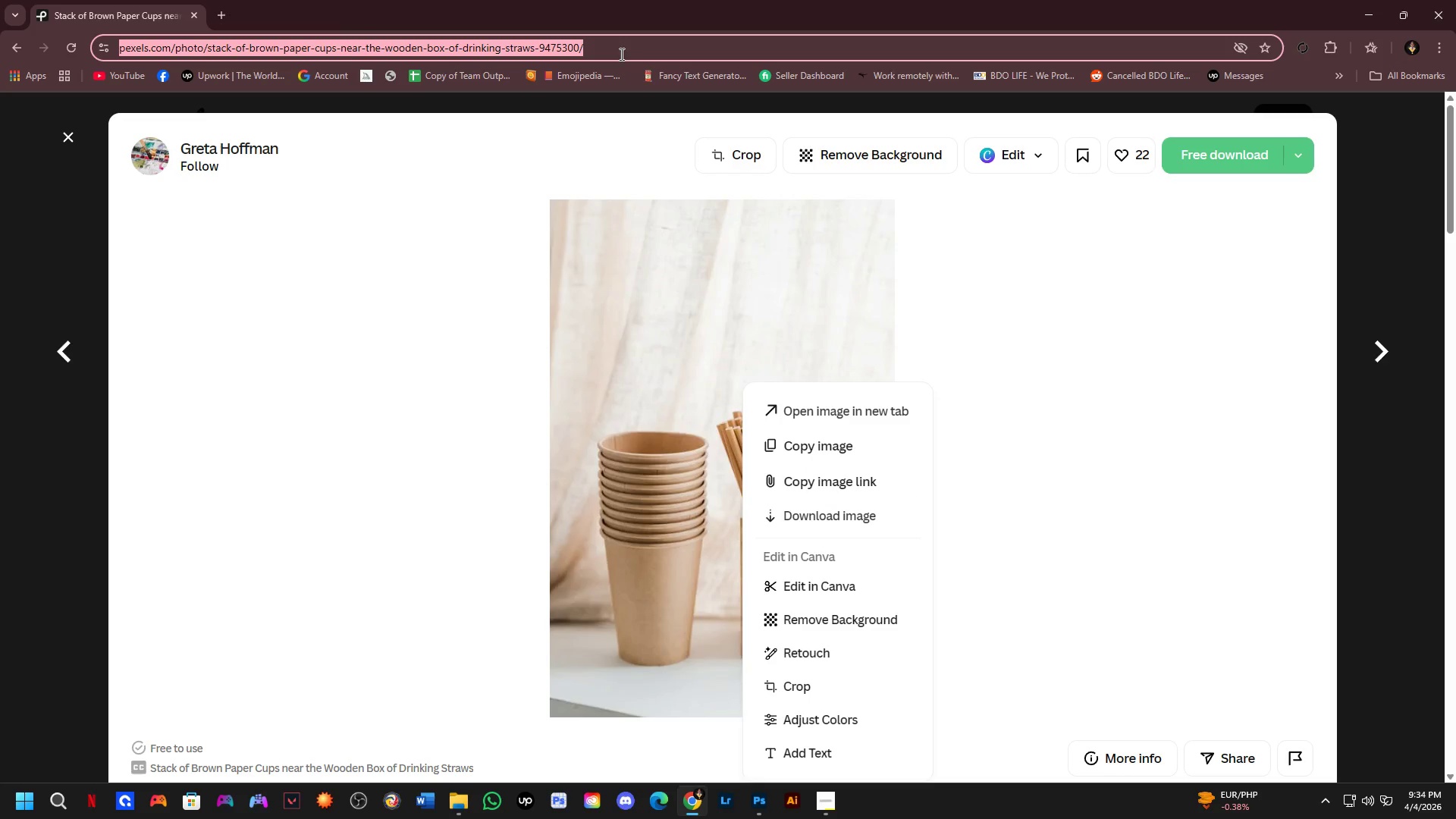 
key(Control+C)
 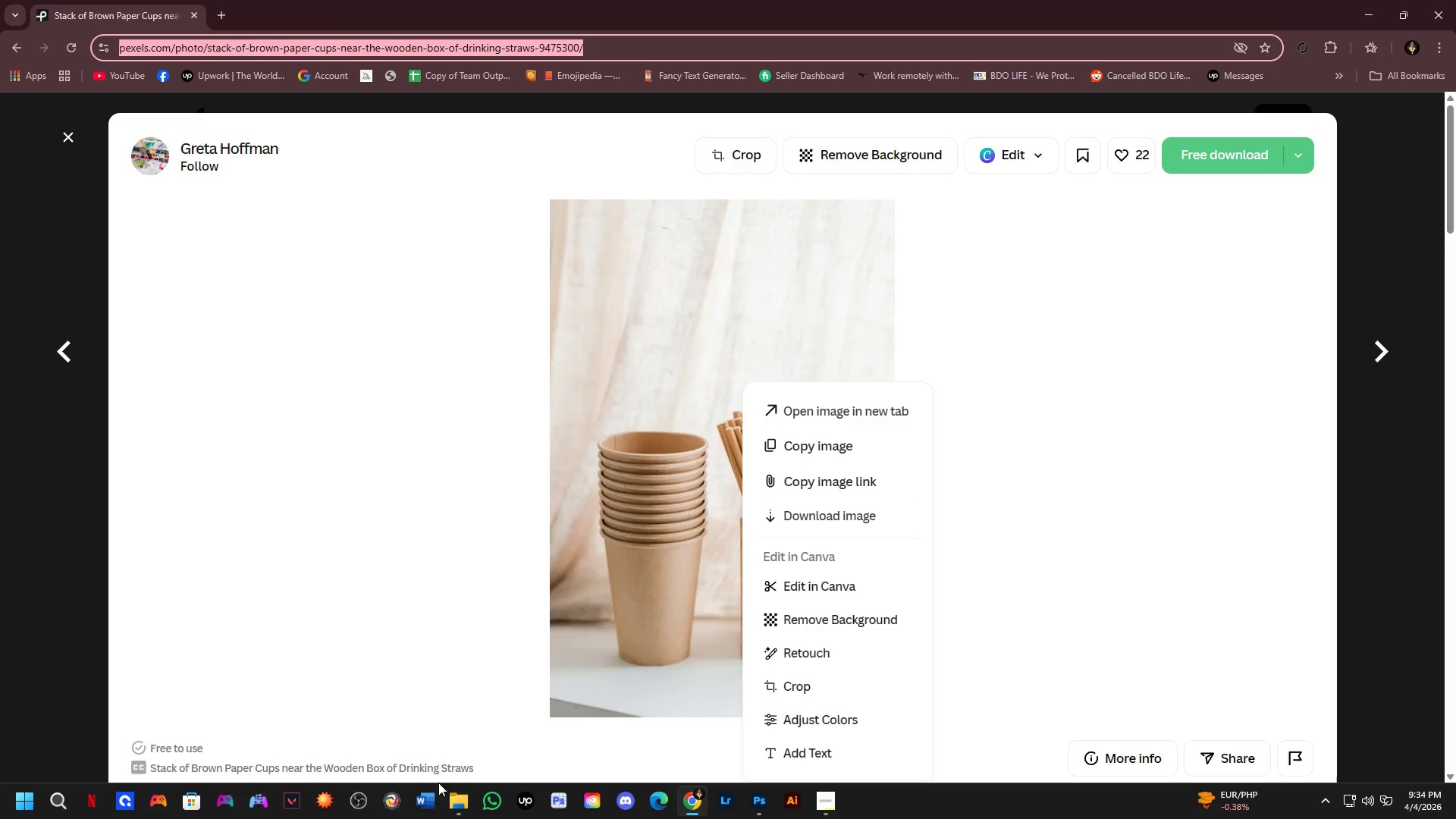 
left_click([428, 807])
 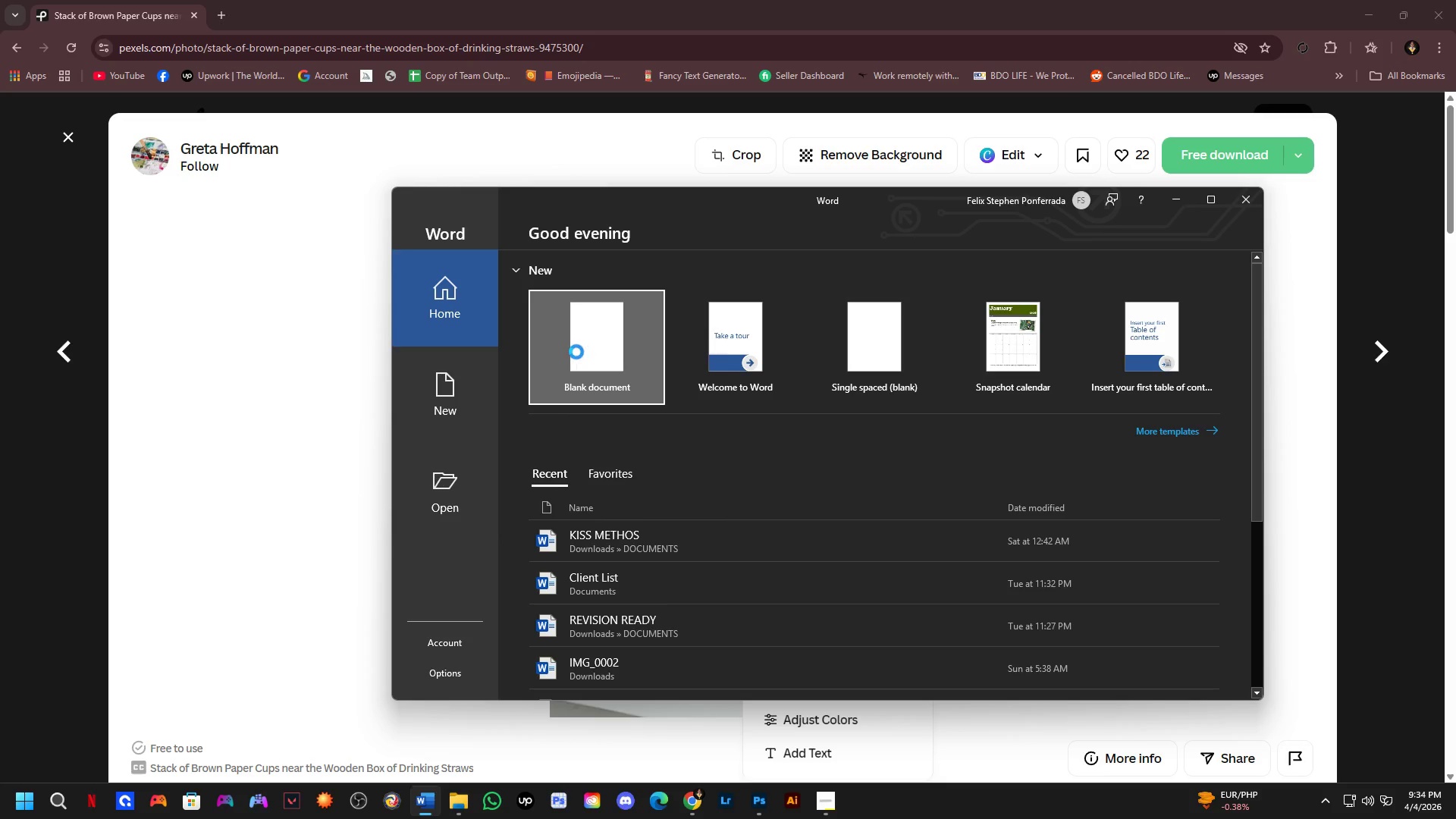 
wait(7.05)
 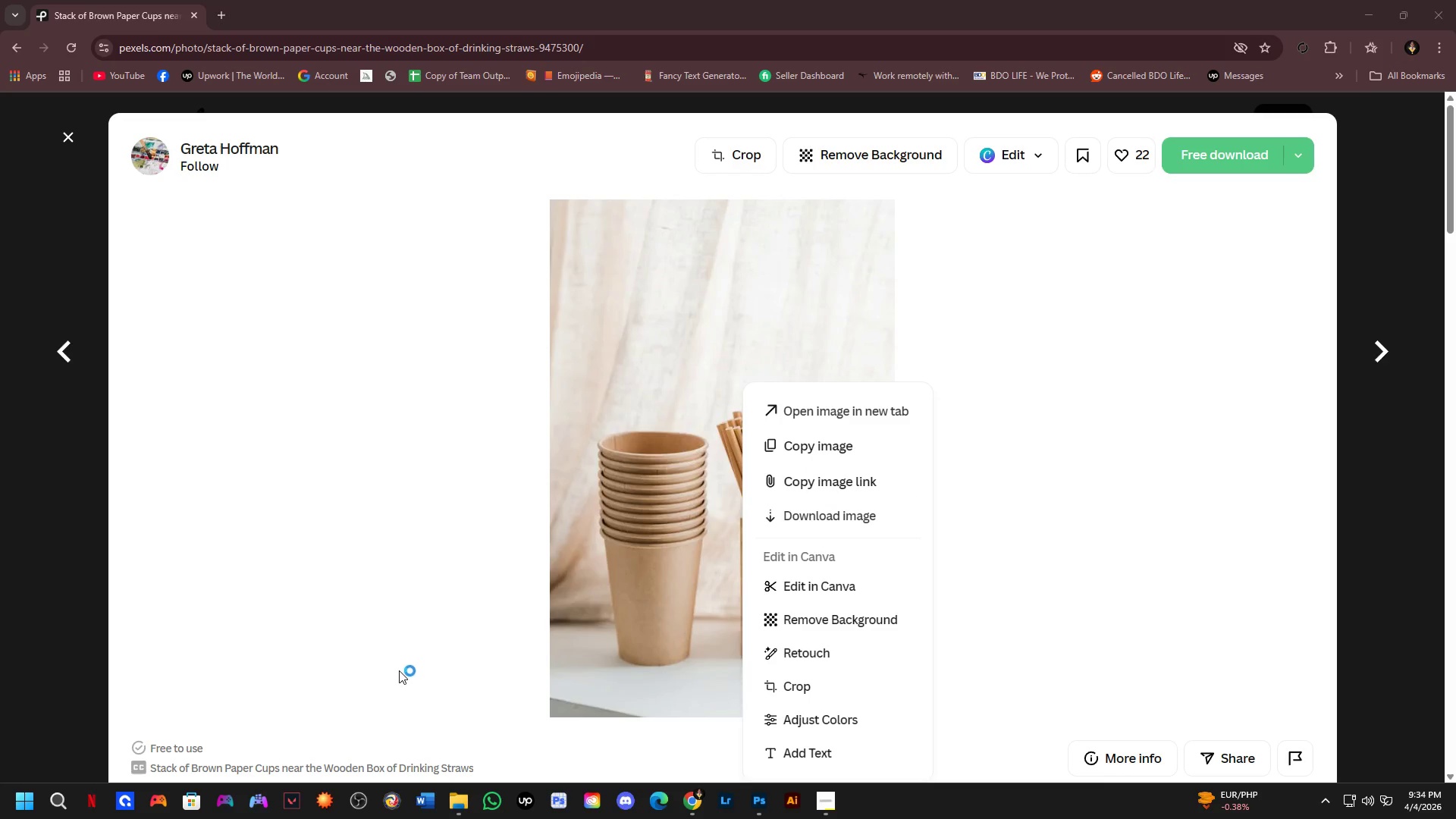 
hold_key(key=ControlLeft, duration=0.39)
 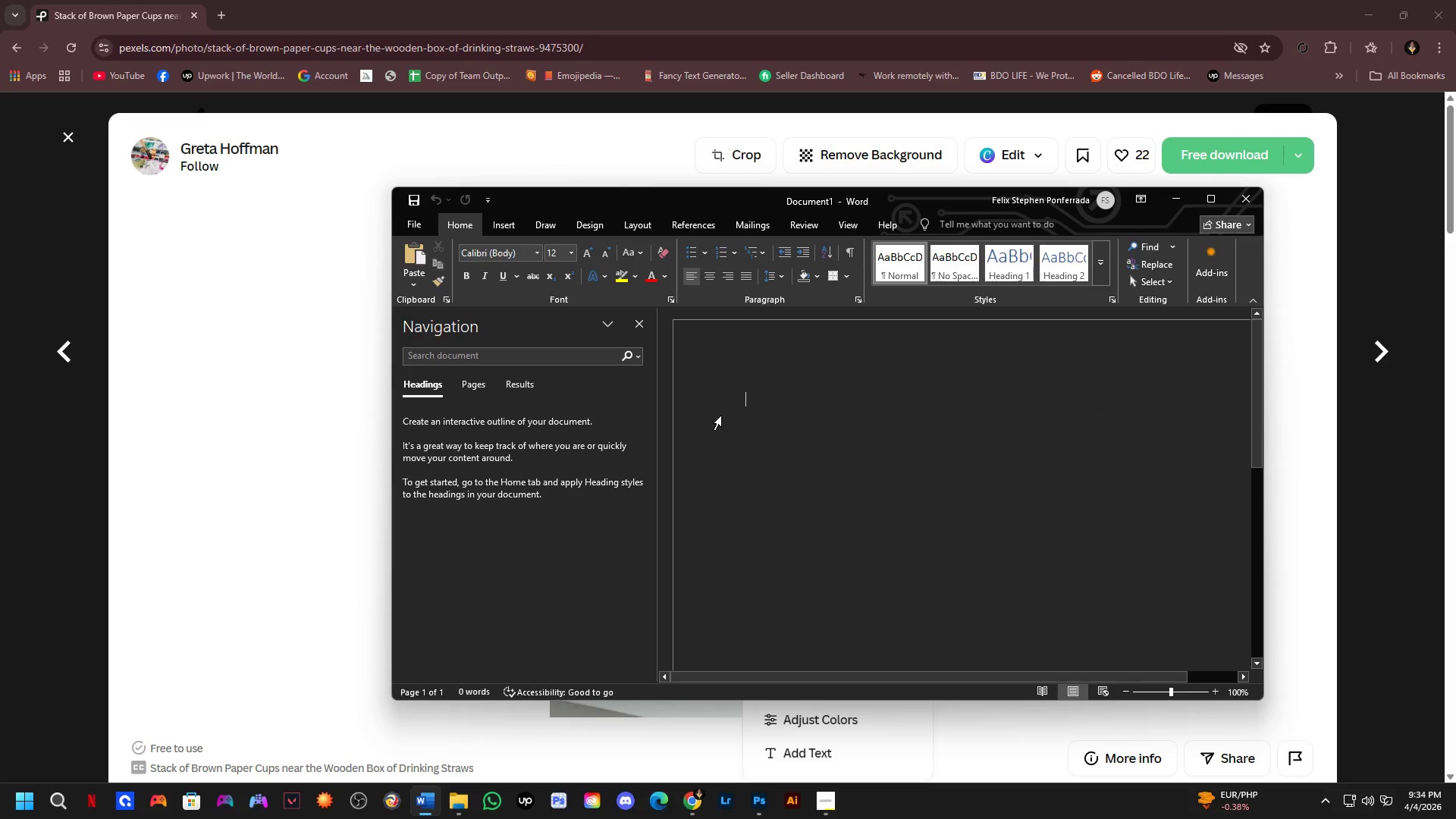 
key(Control+V)
 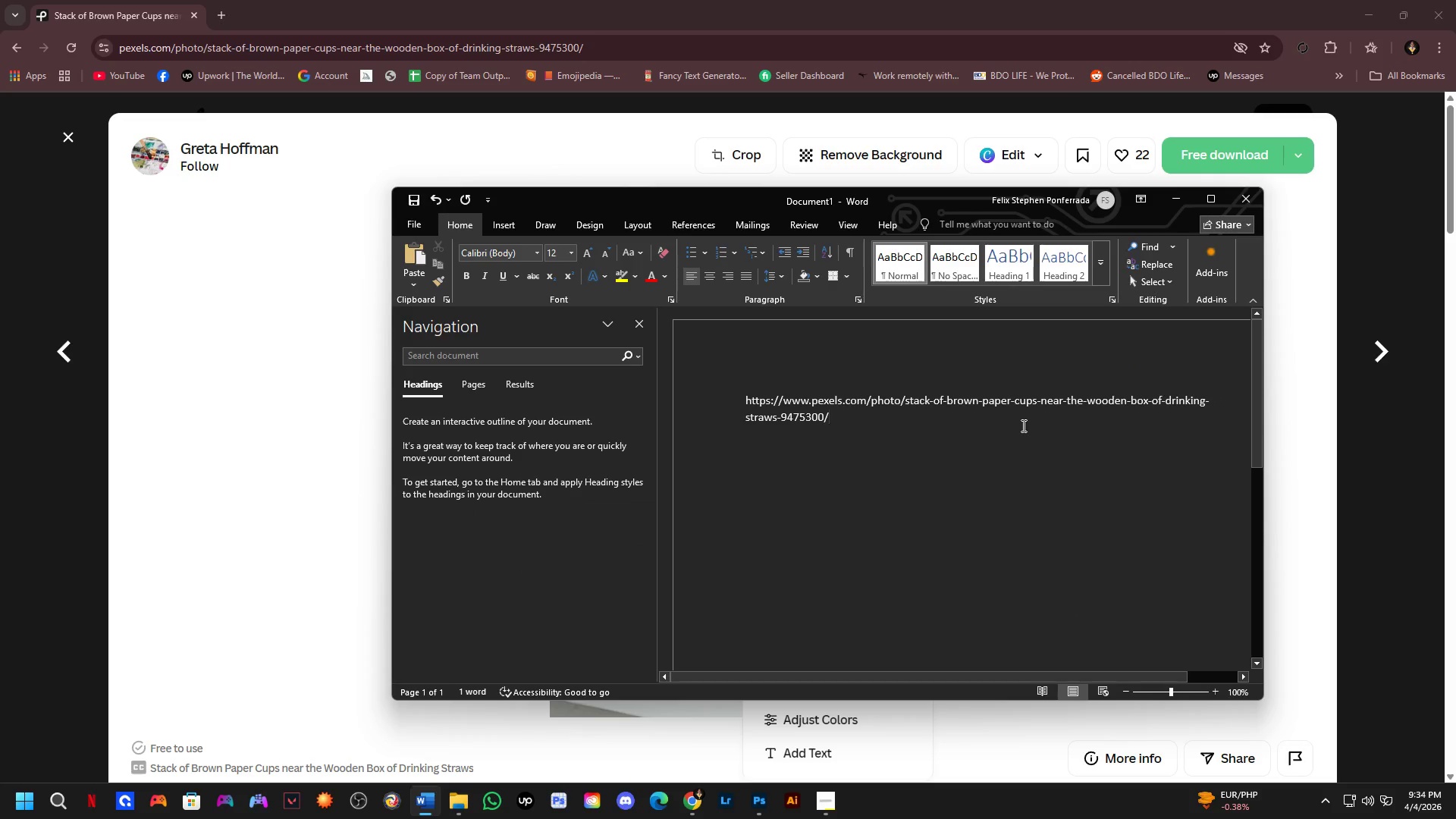 
key(Enter)
 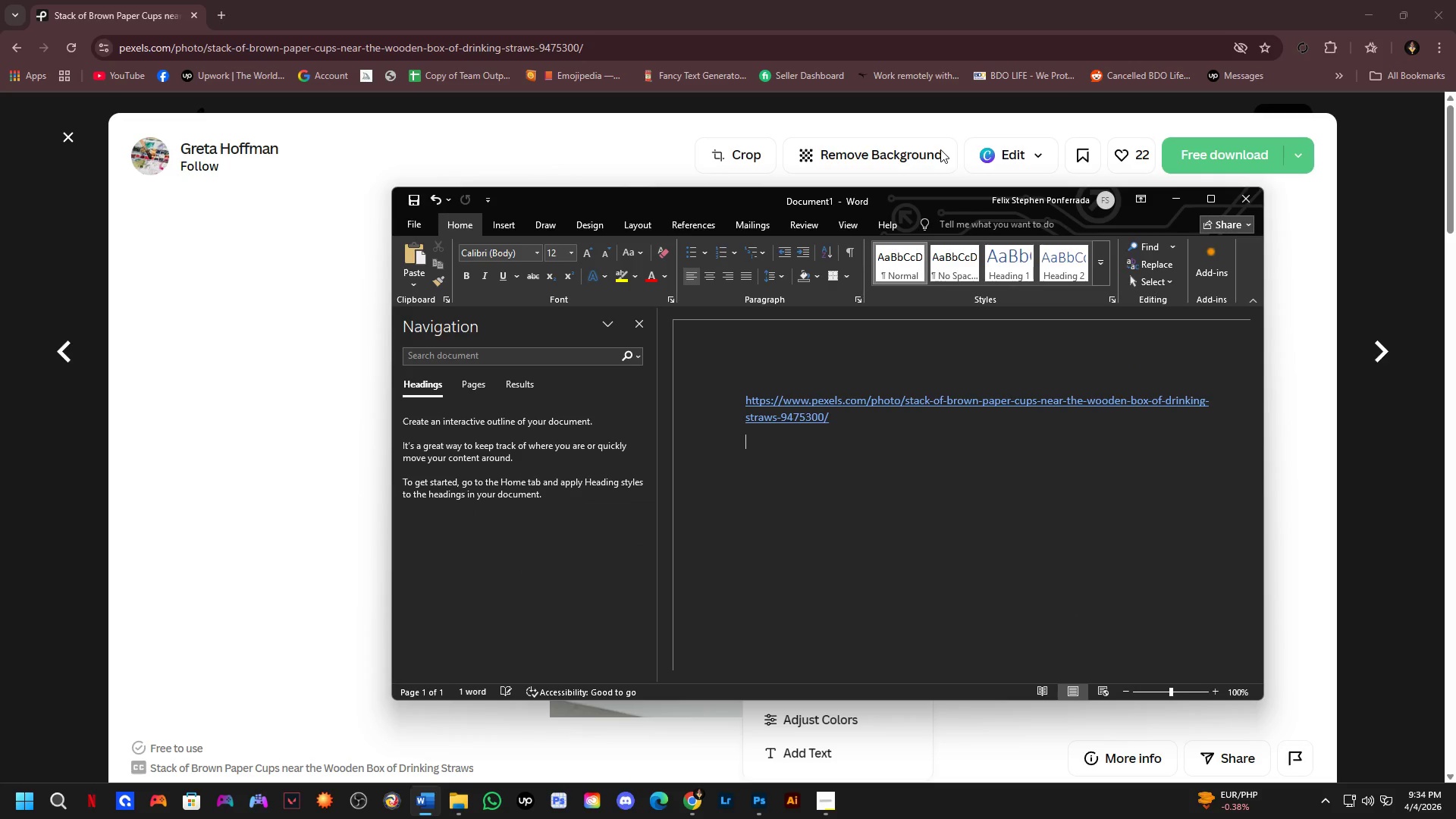 
key(Alt+AltLeft)
 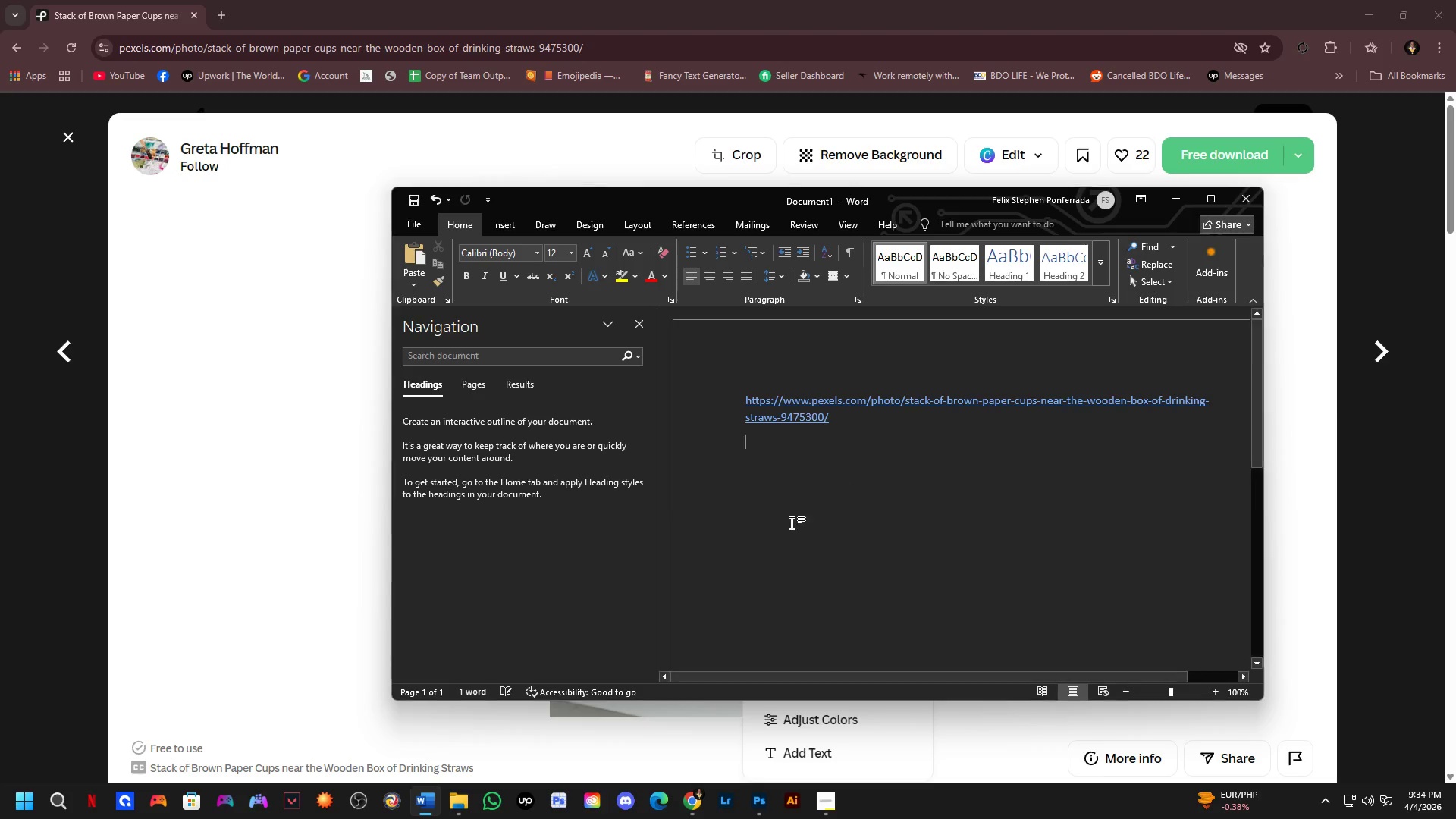 
key(Alt+Tab)
 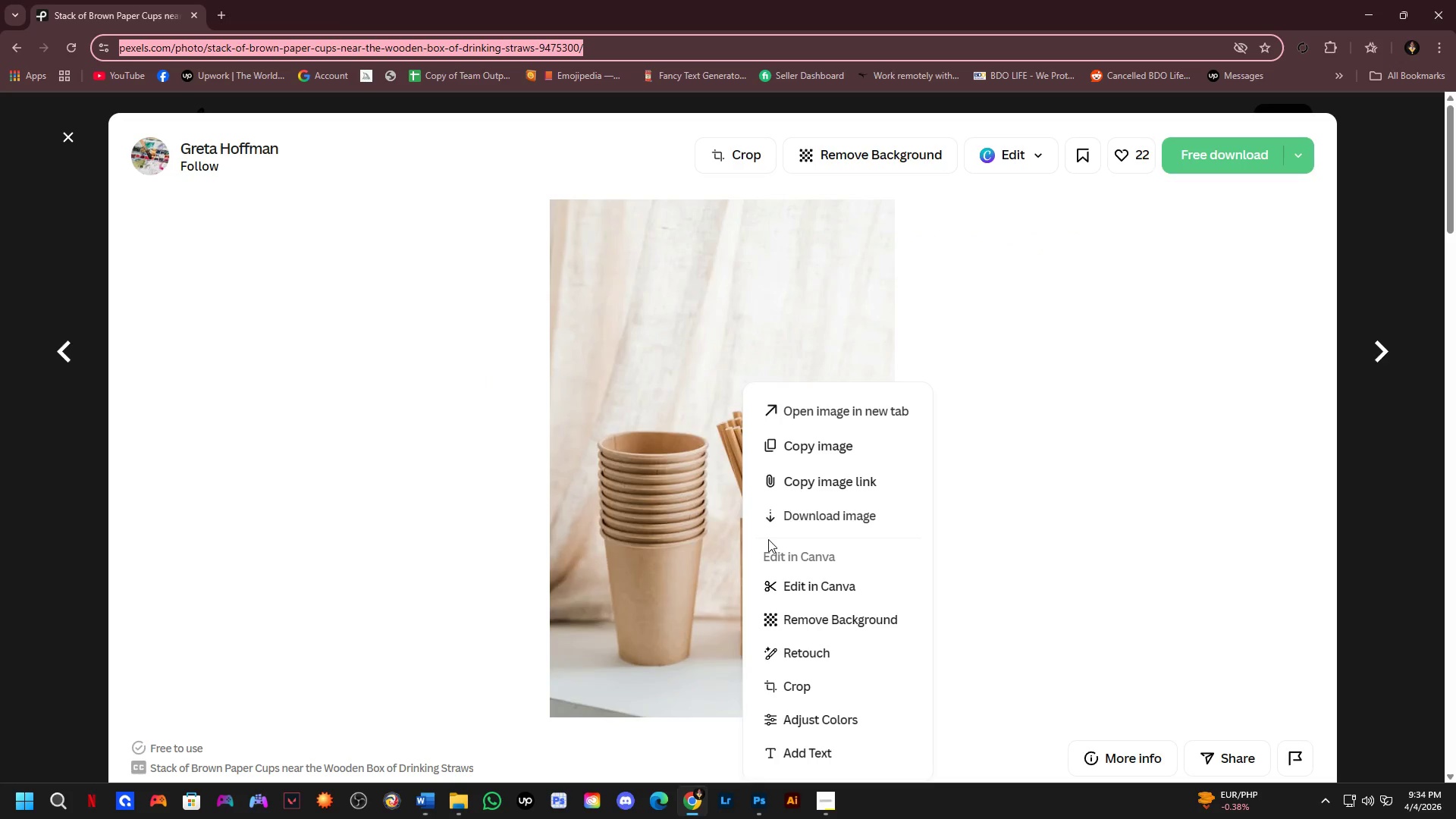 
scroll: coordinate [646, 446], scroll_direction: down, amount: 6.0
 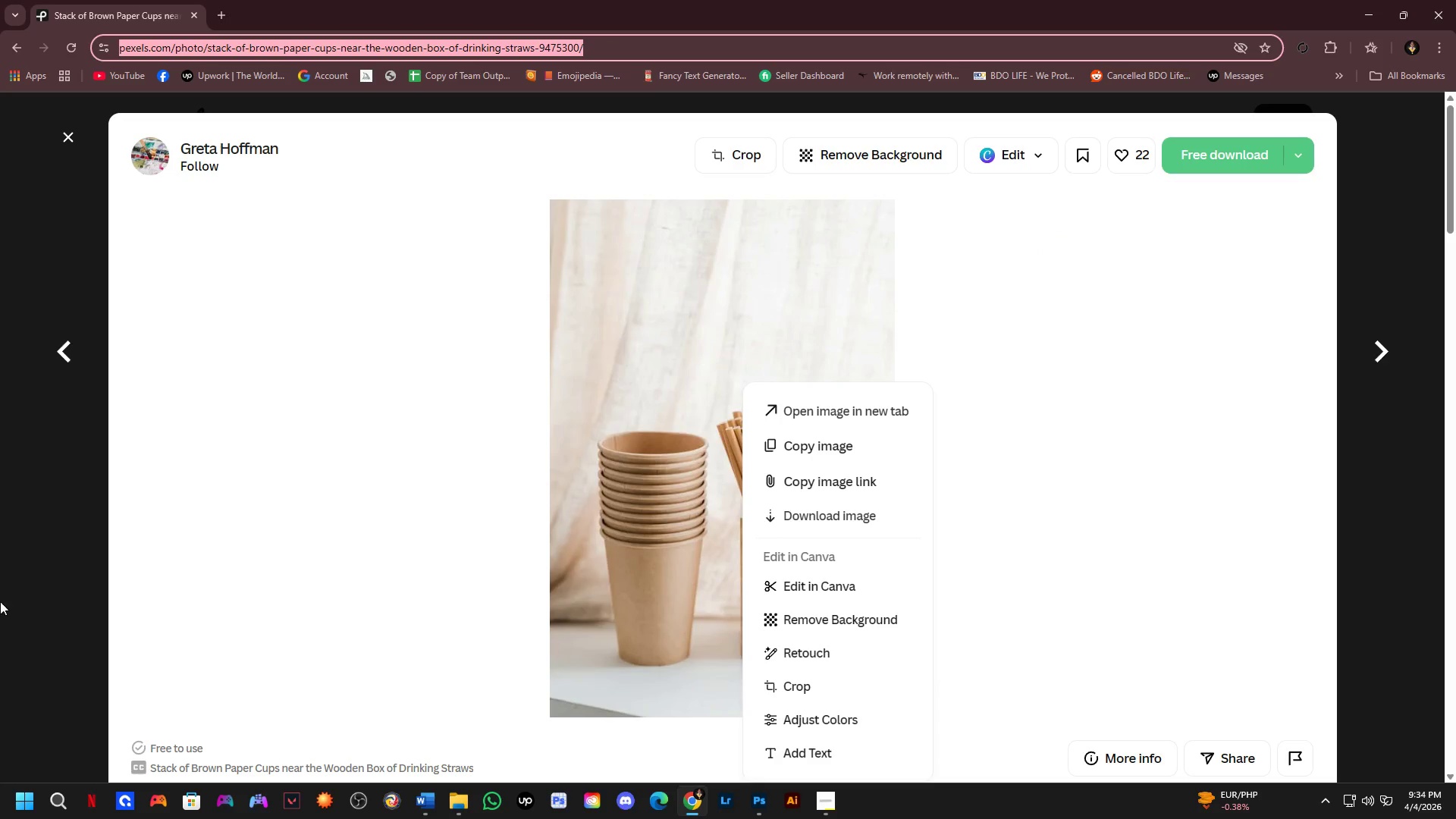 
left_click([0, 597])
 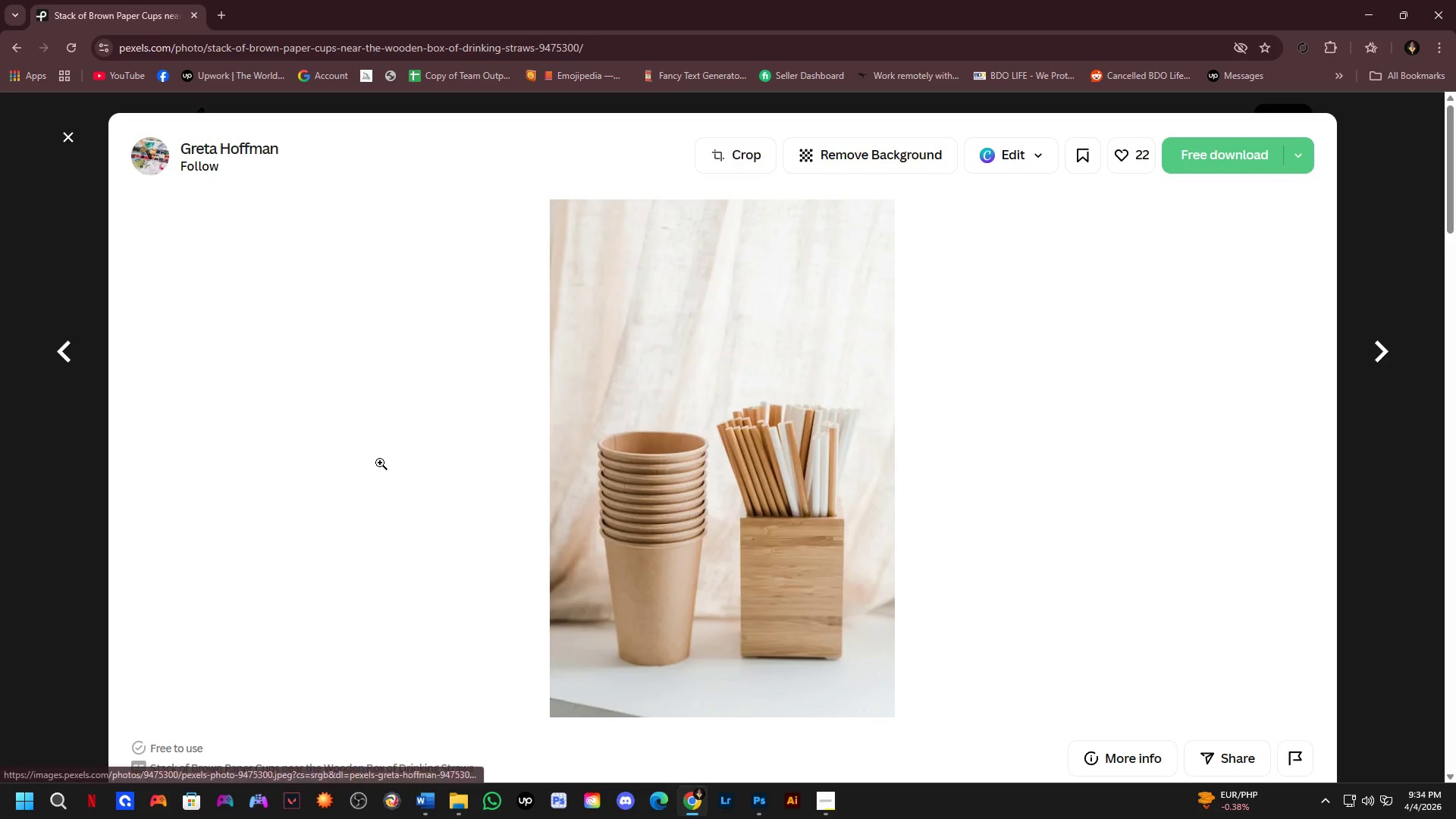 
left_click([0, 539])
 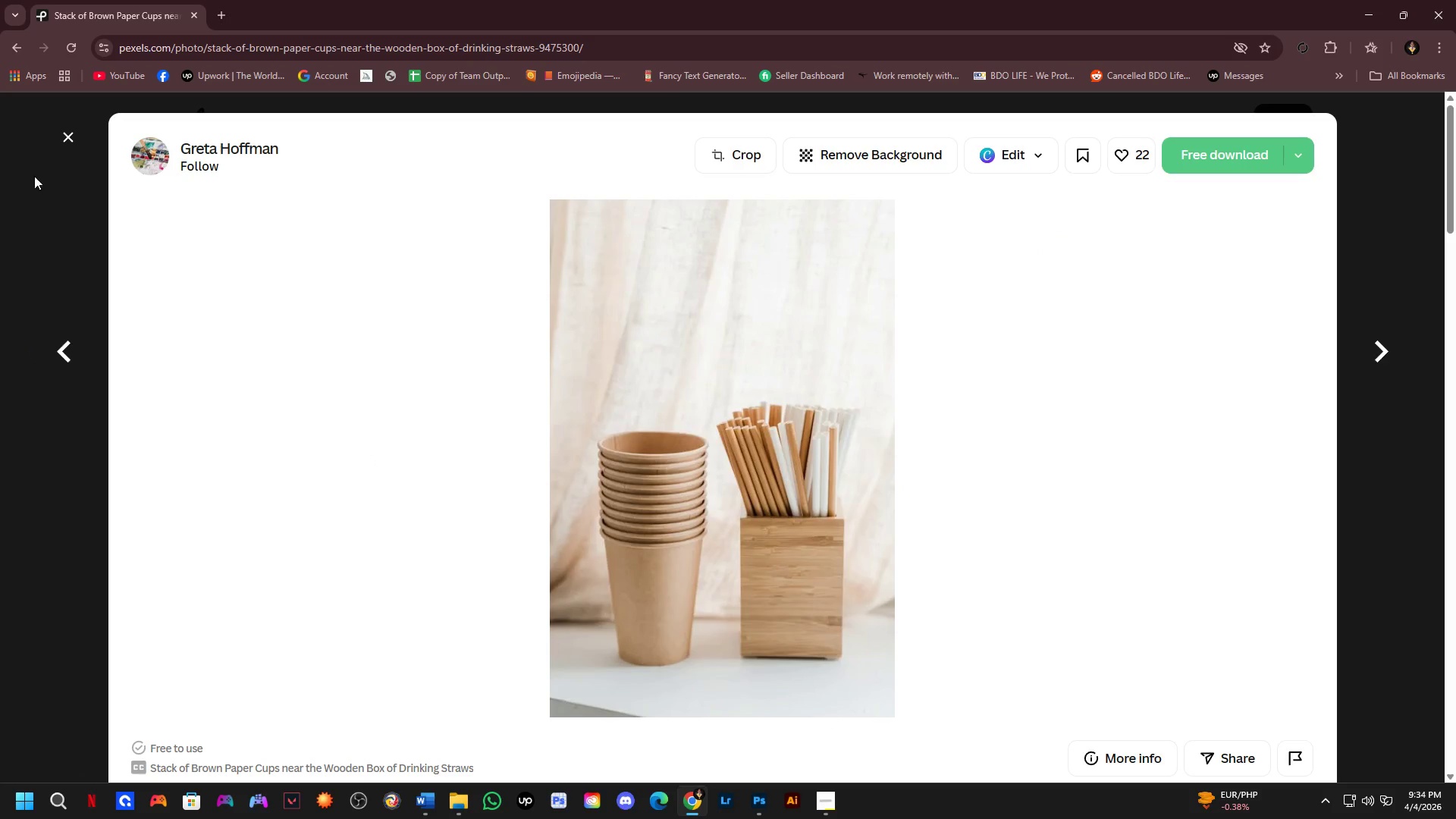 
left_click([64, 133])
 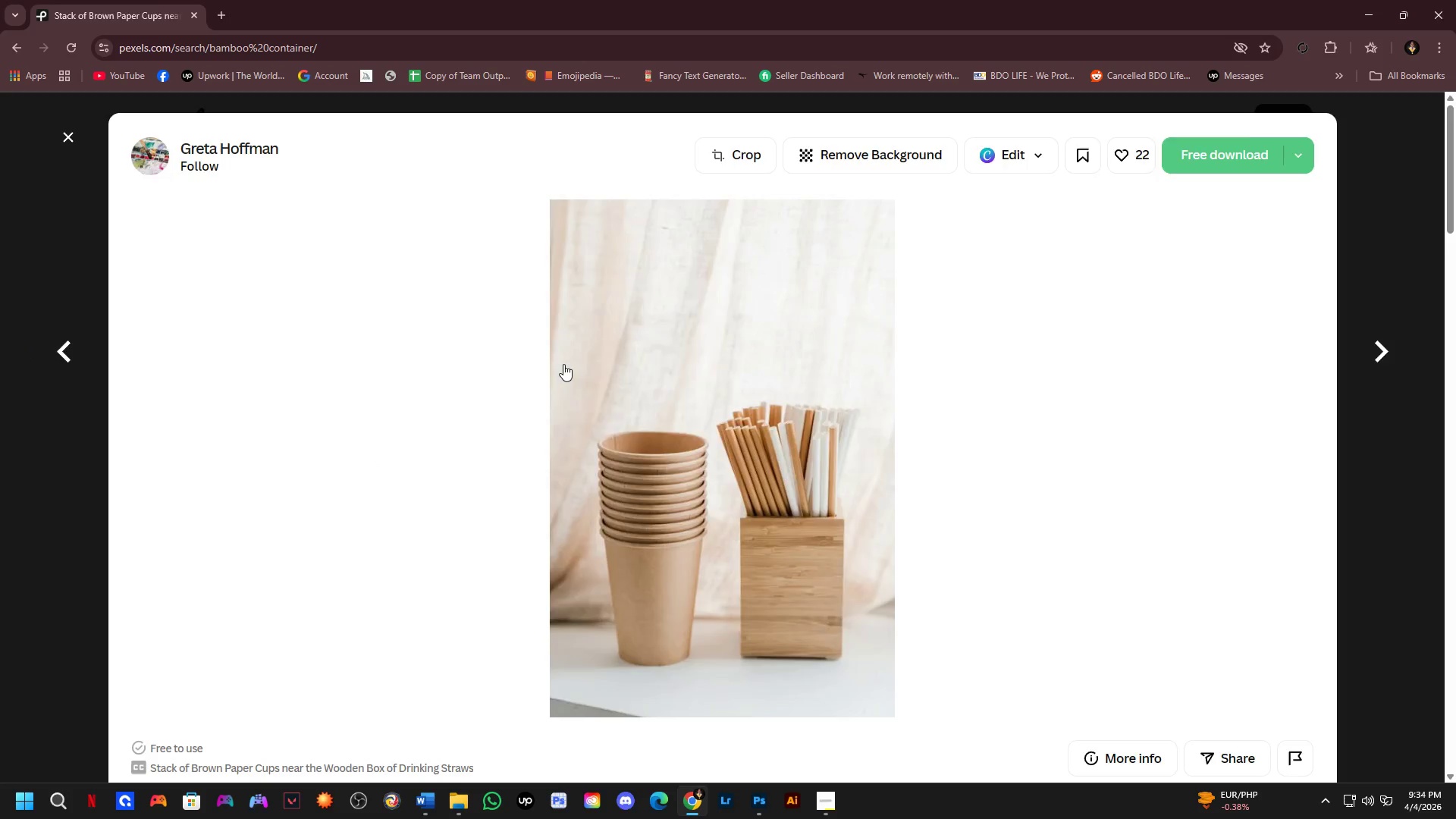 
key(Alt+Tab)
 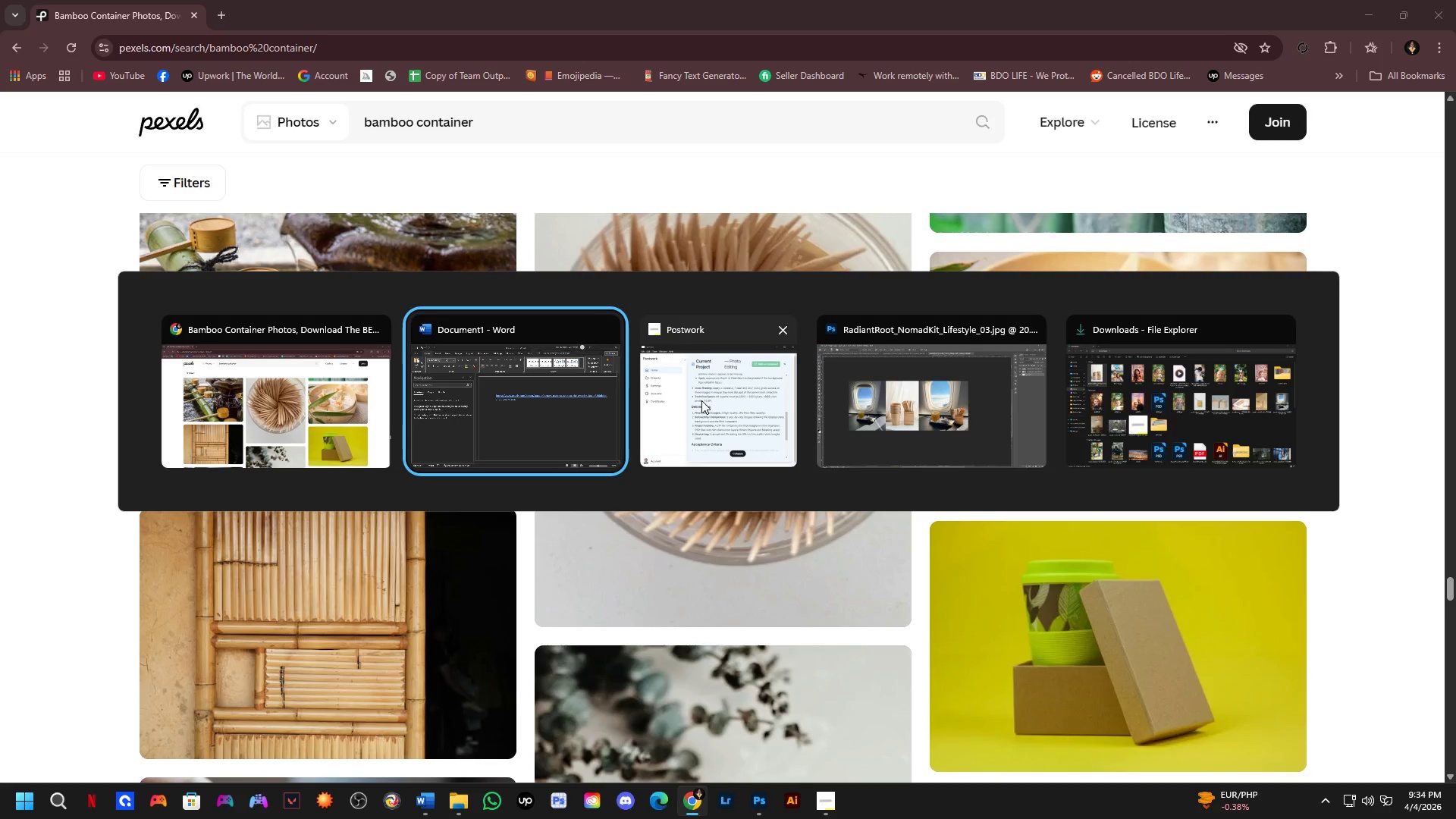 
left_click([310, 423])
 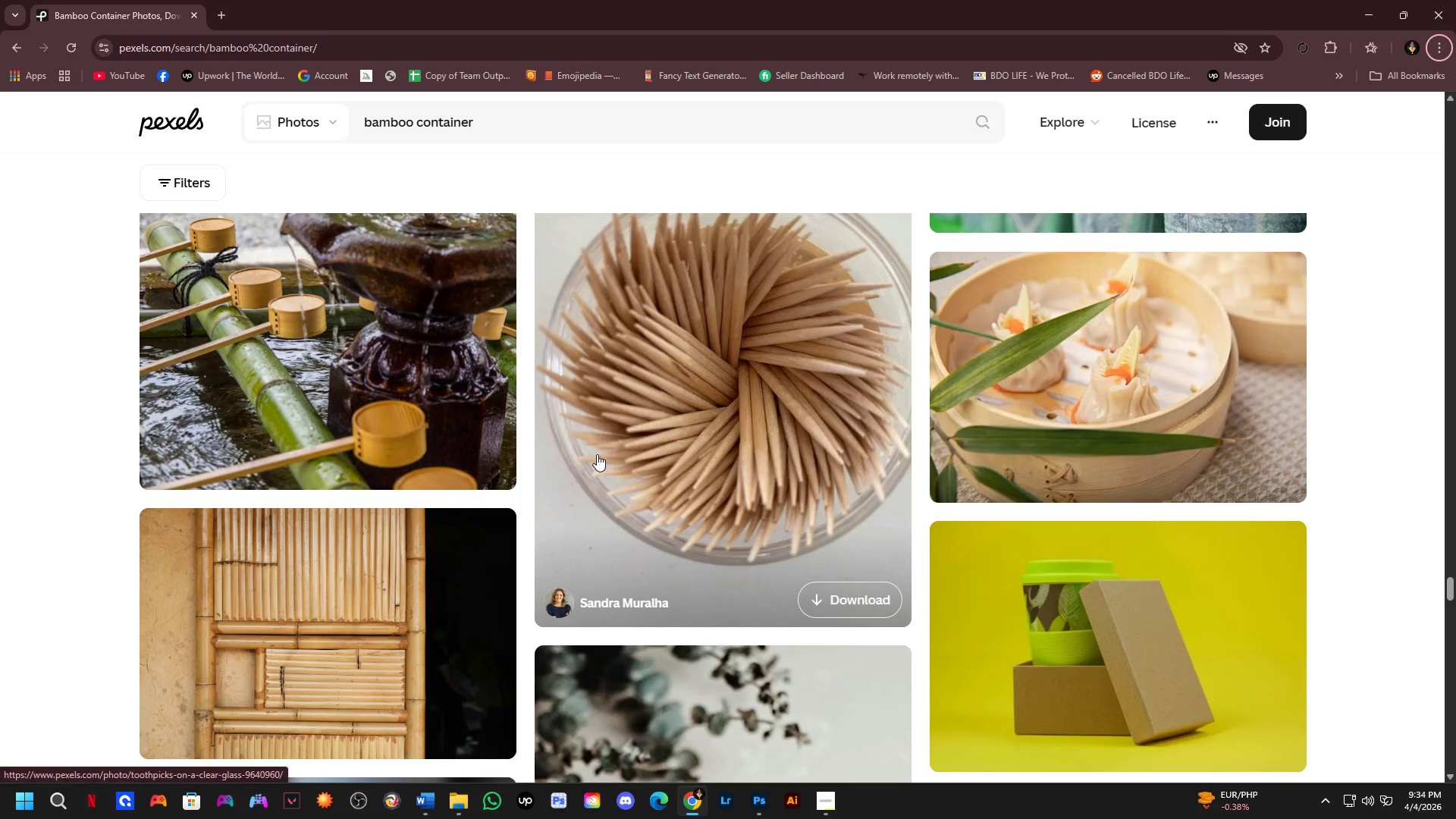 
left_click_drag(start_coordinate=[505, 114], to_coordinate=[299, 155])
 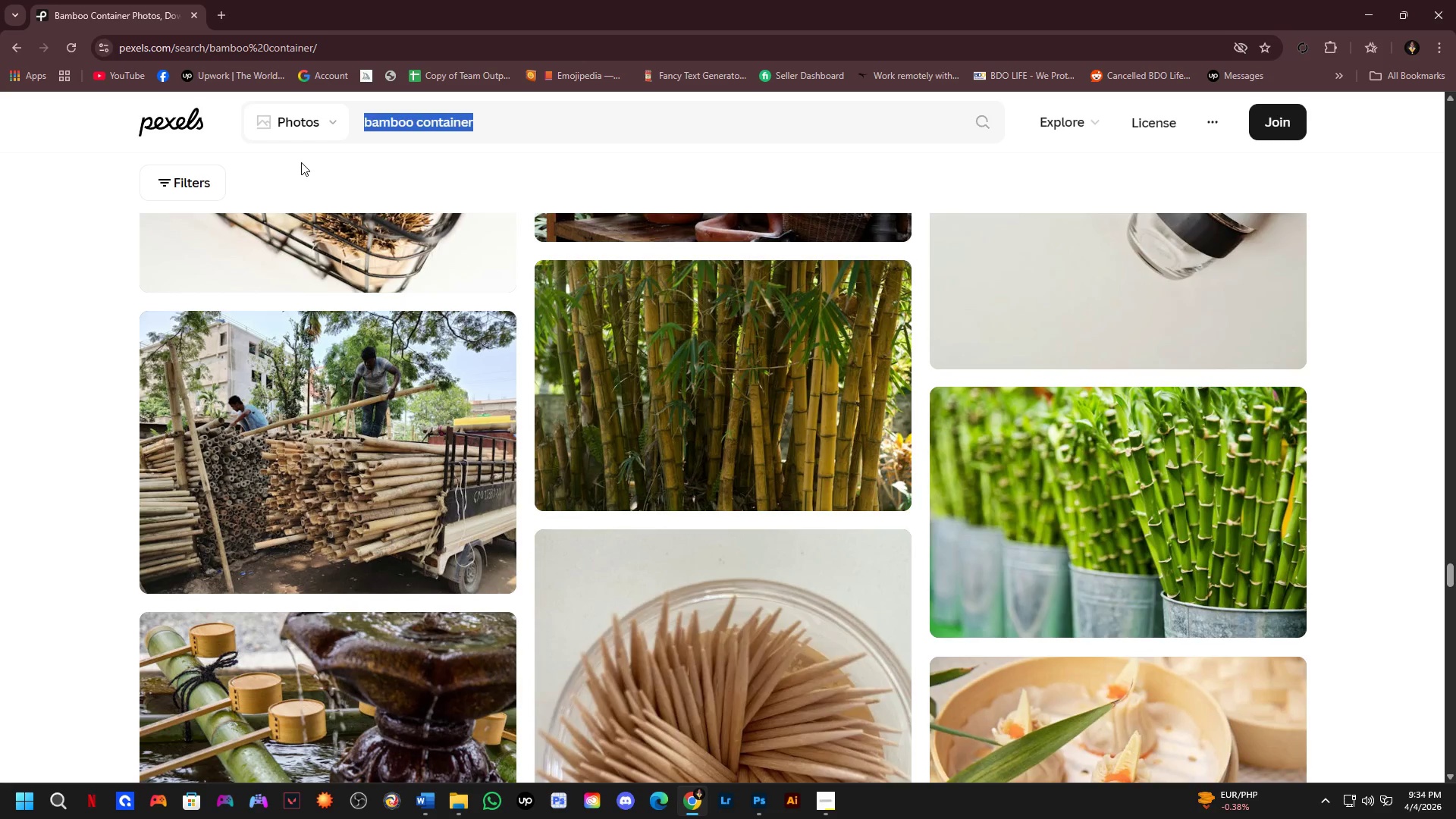 
scroll: coordinate [461, 249], scroll_direction: up, amount: 2.0
 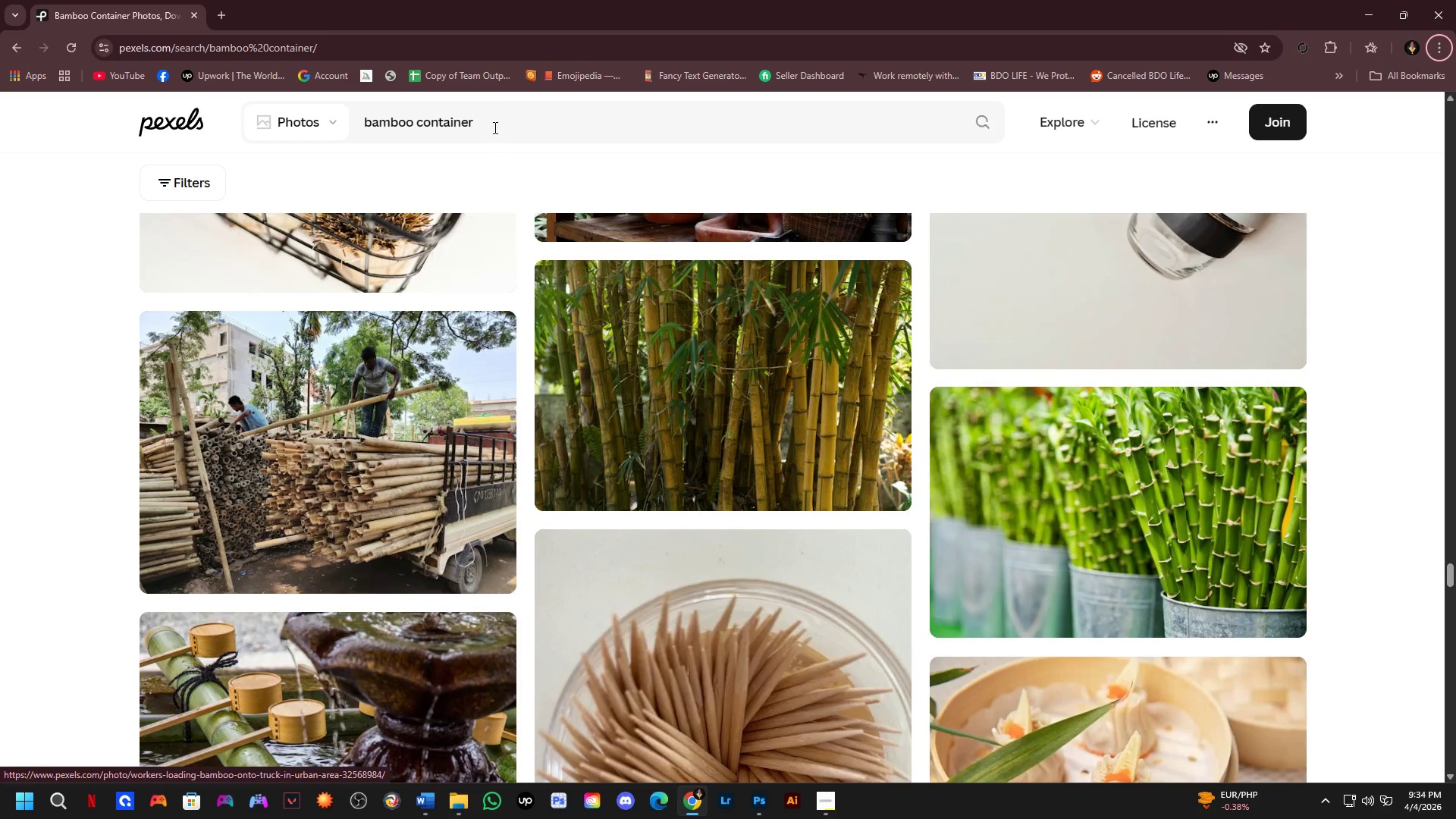 
key(Backspace)
 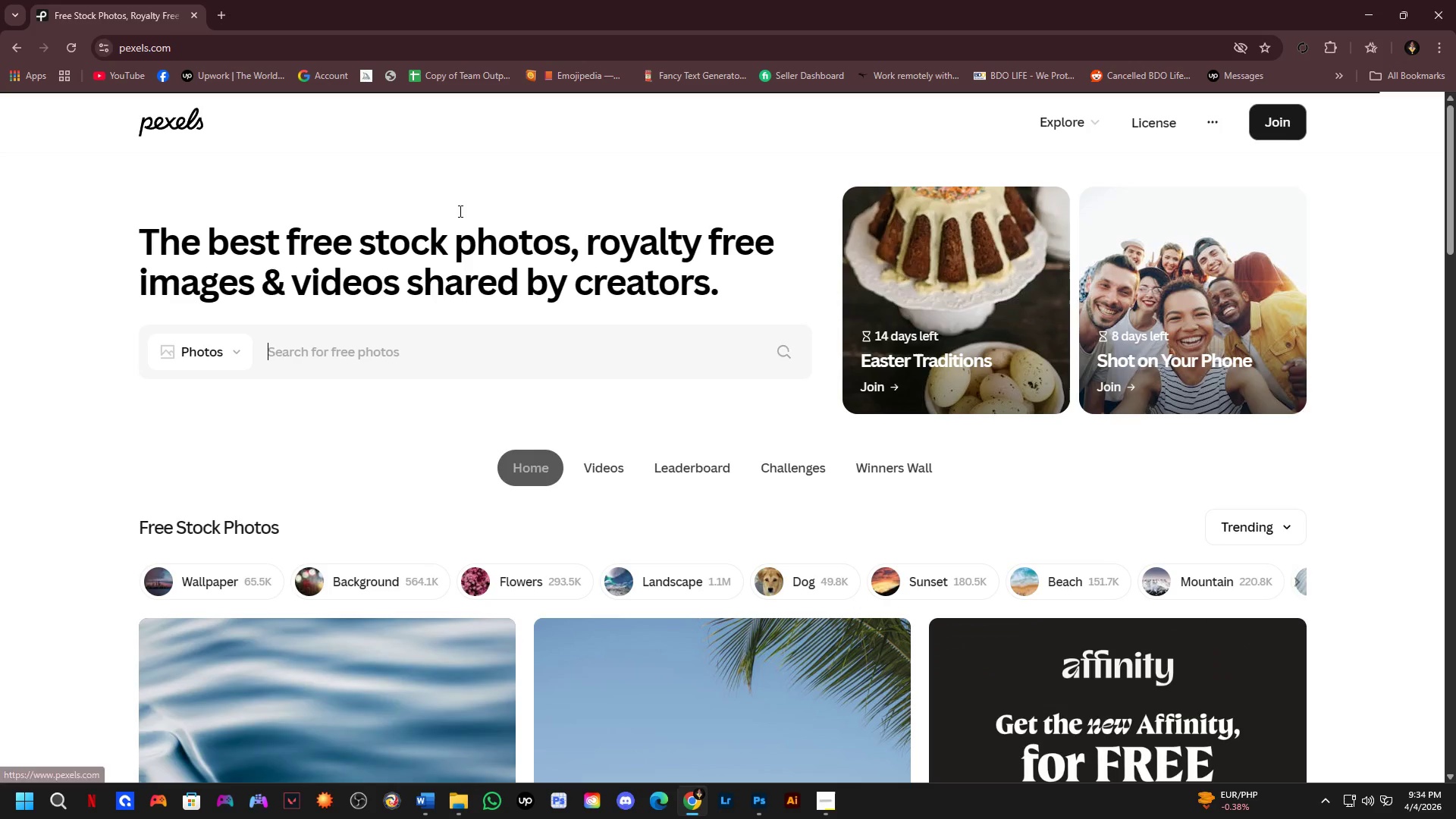 
left_click([414, 378])
 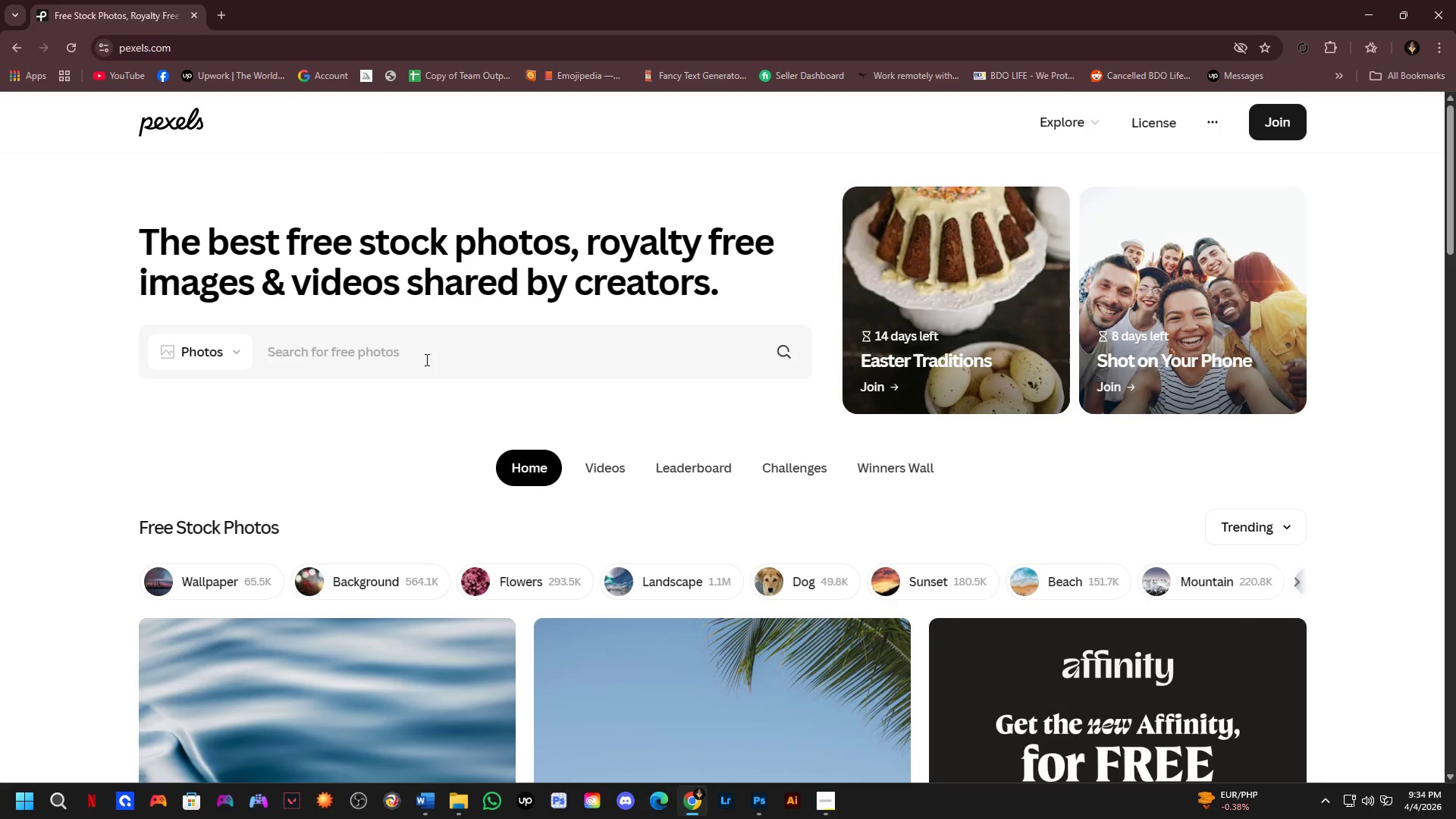 
left_click([425, 359])
 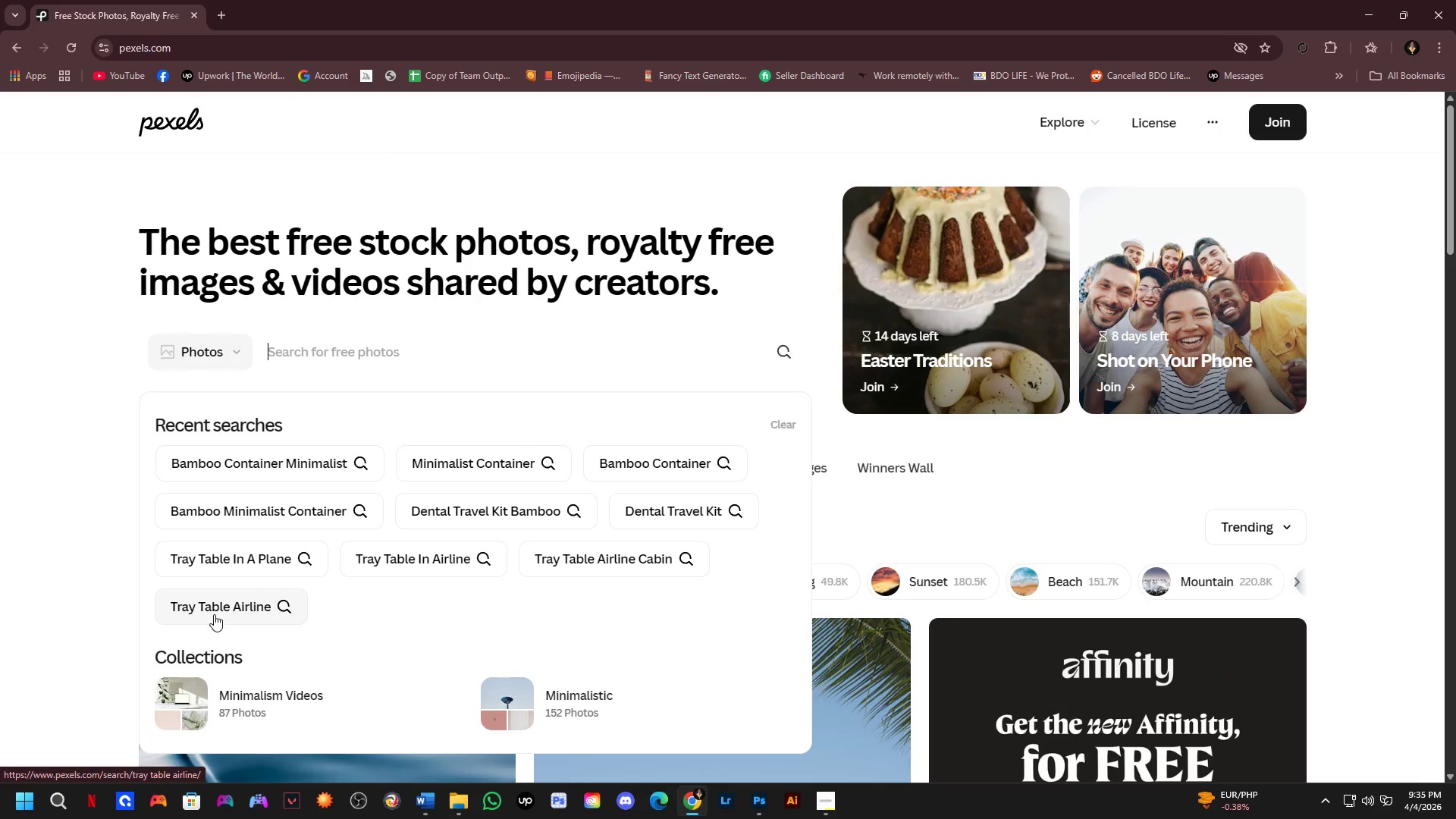 
left_click([214, 614])
 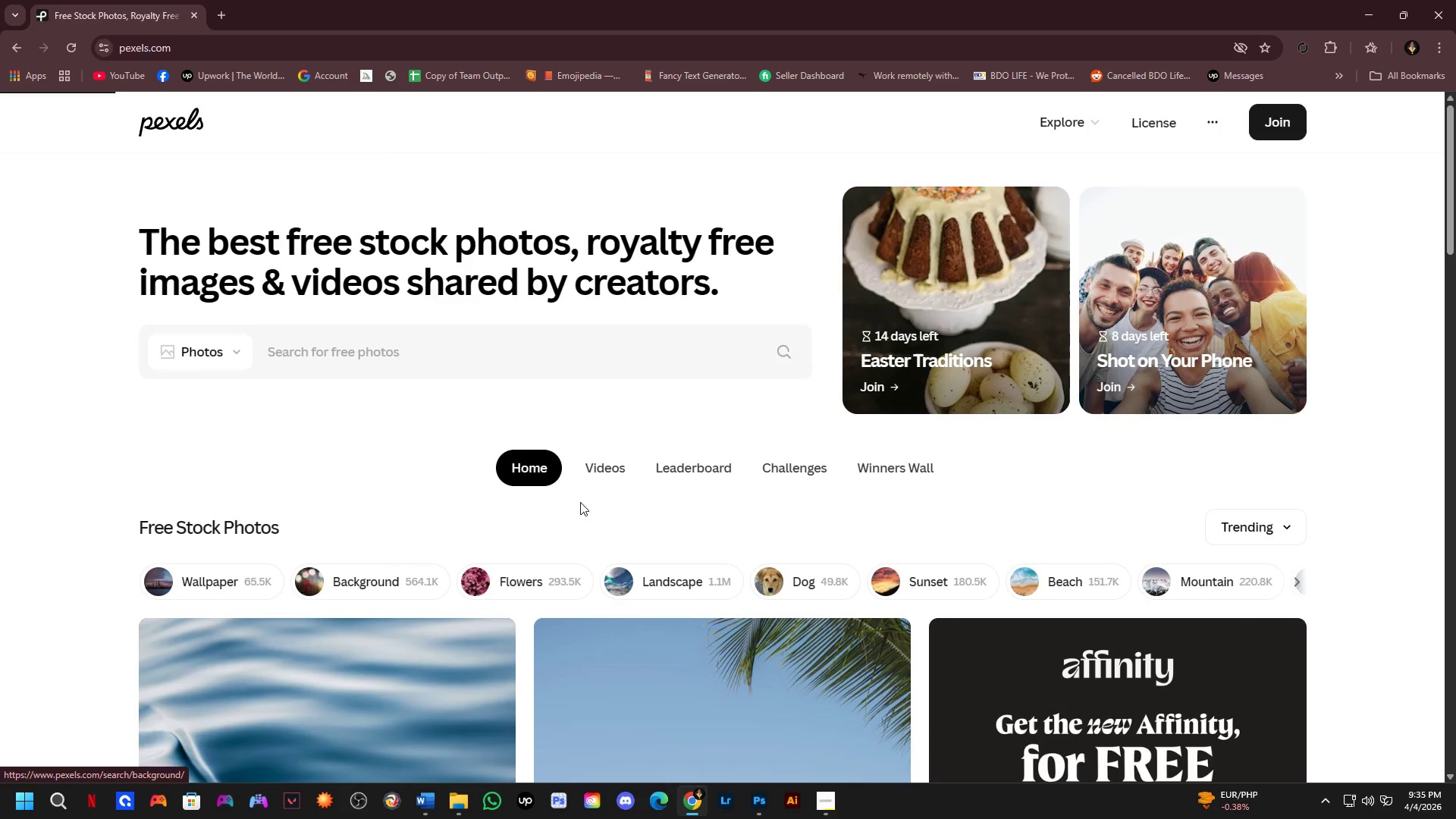 
scroll: coordinate [879, 409], scroll_direction: down, amount: 8.0
 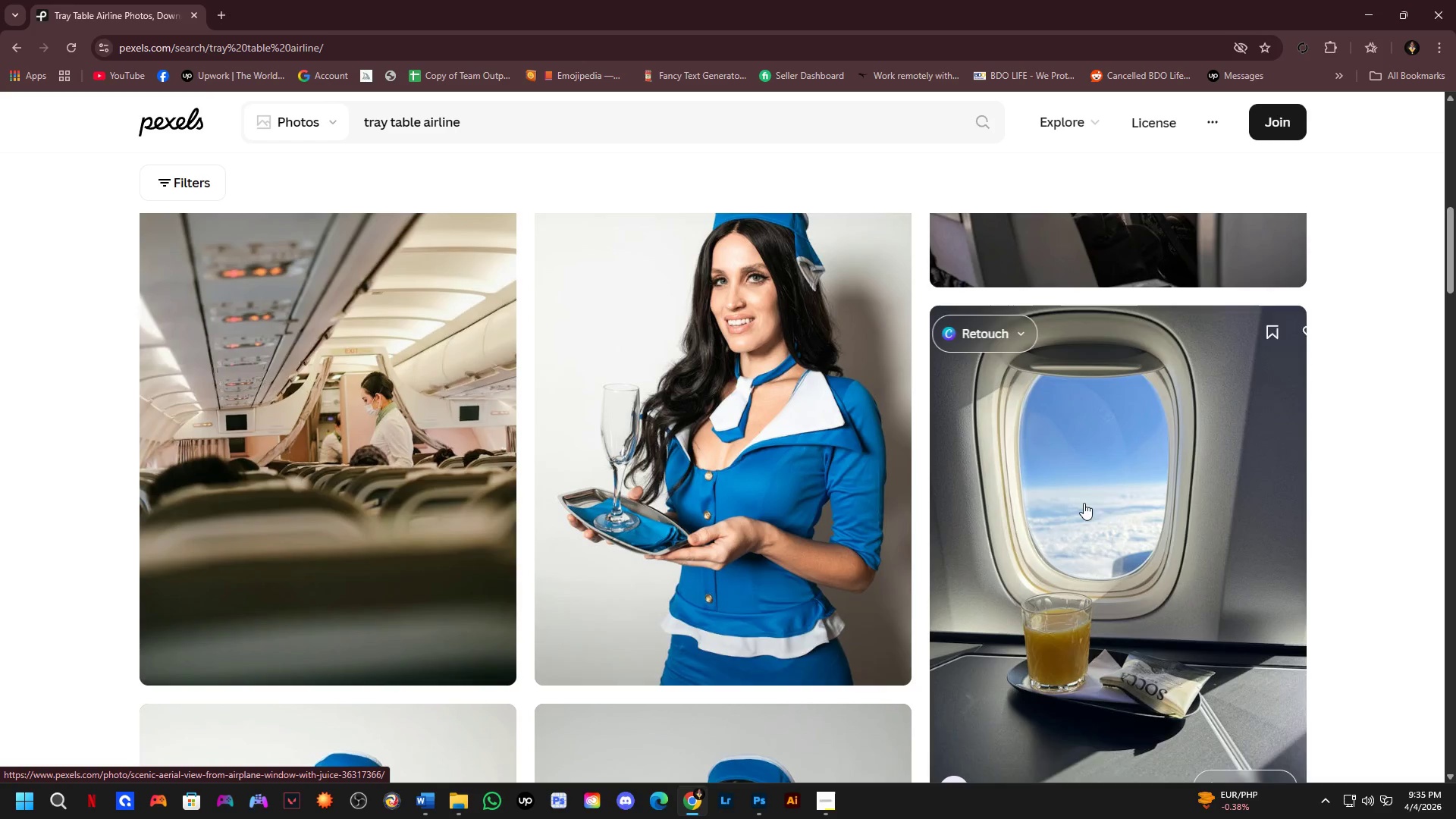 
left_click([1107, 510])
 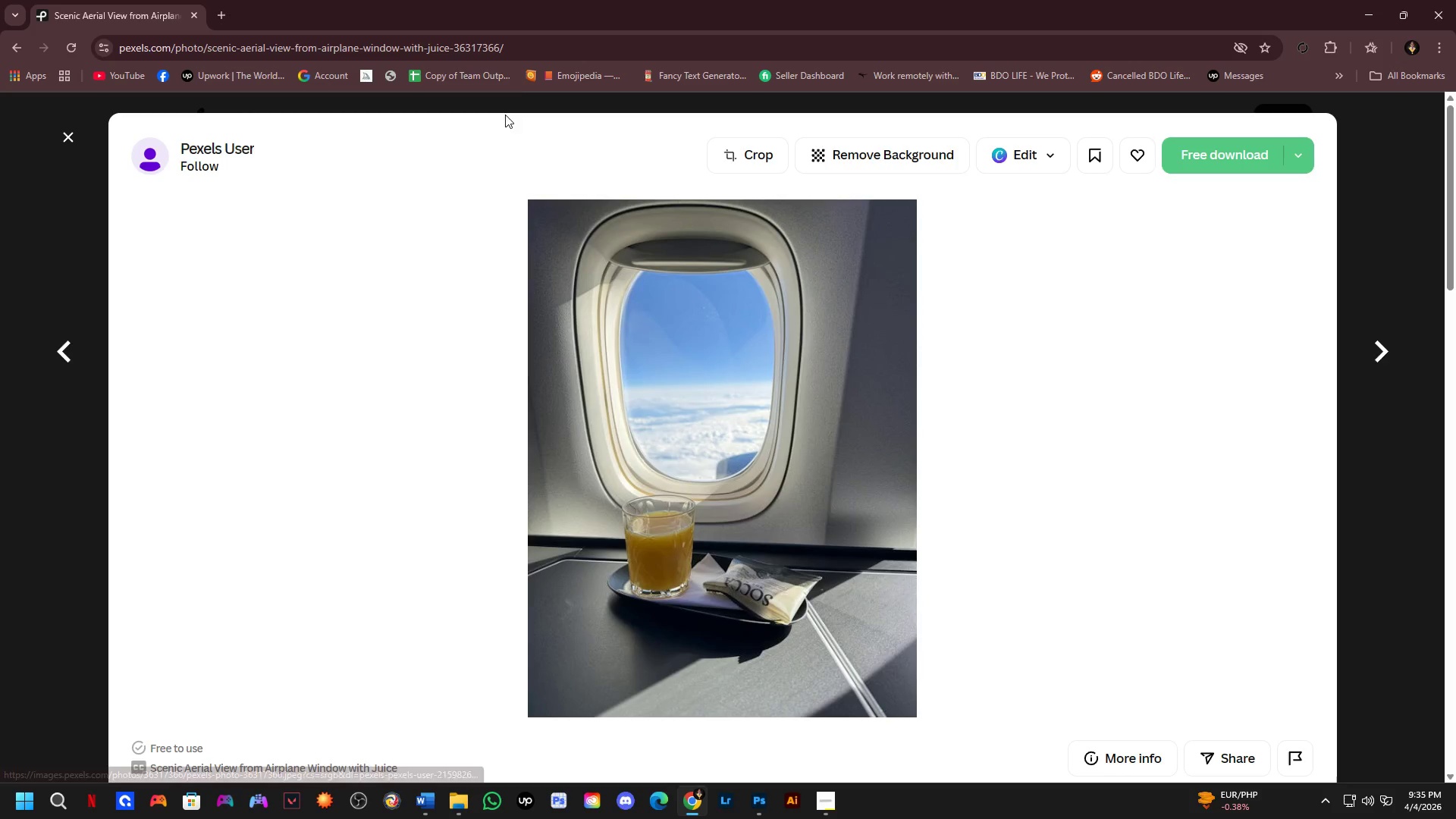 
left_click([521, 47])
 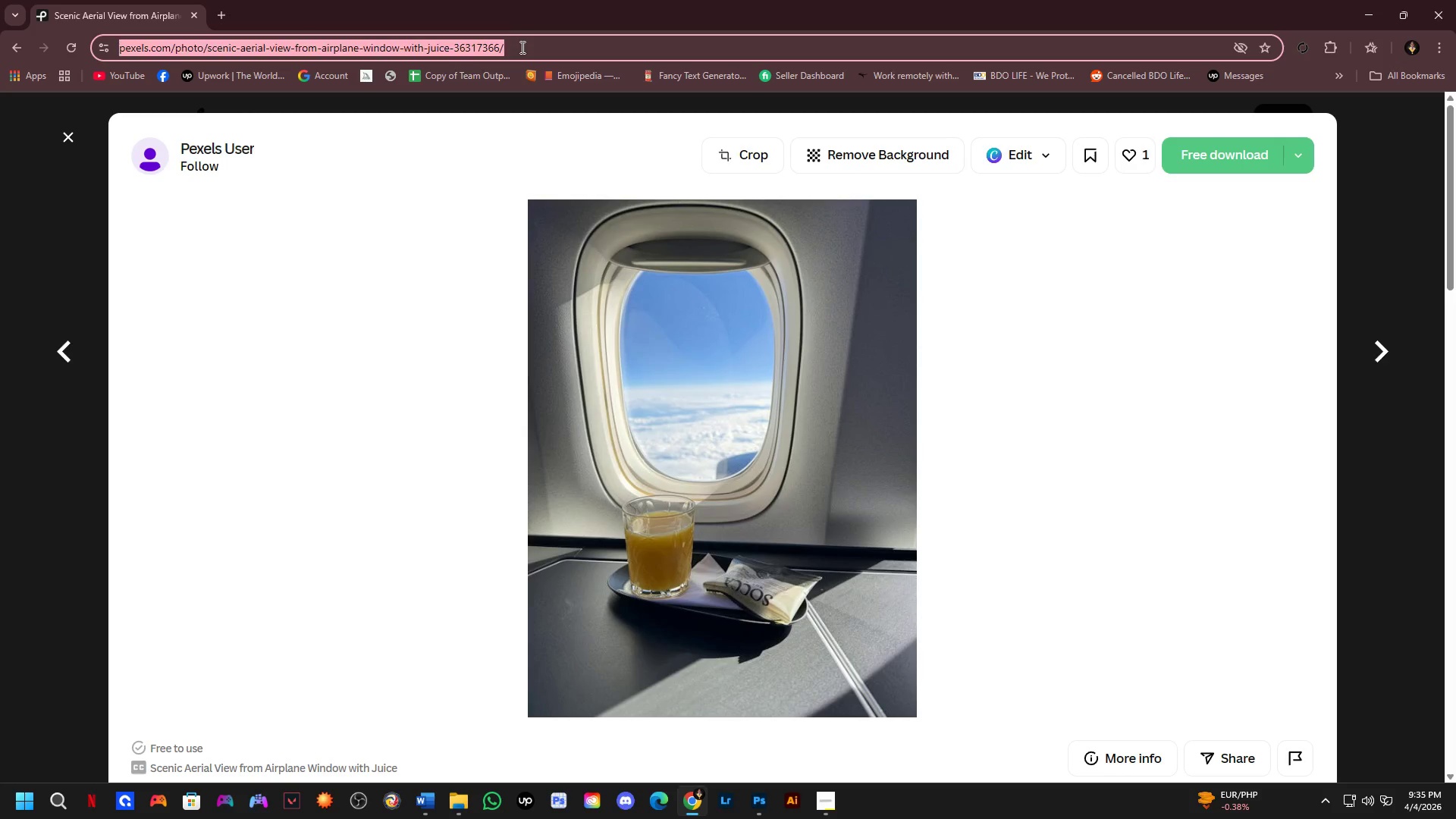 
key(Control+C)
 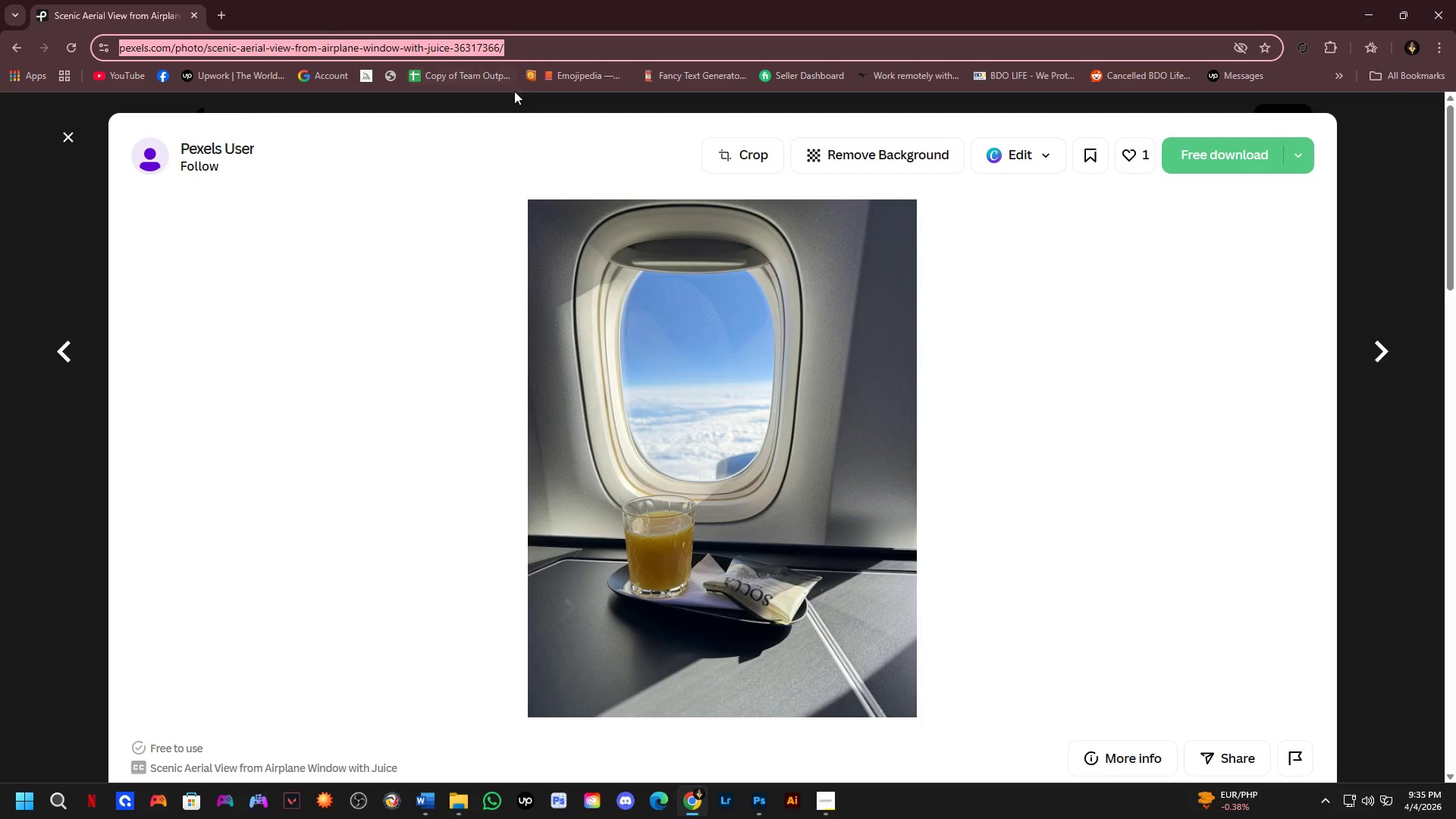 
key(Alt+AltLeft)
 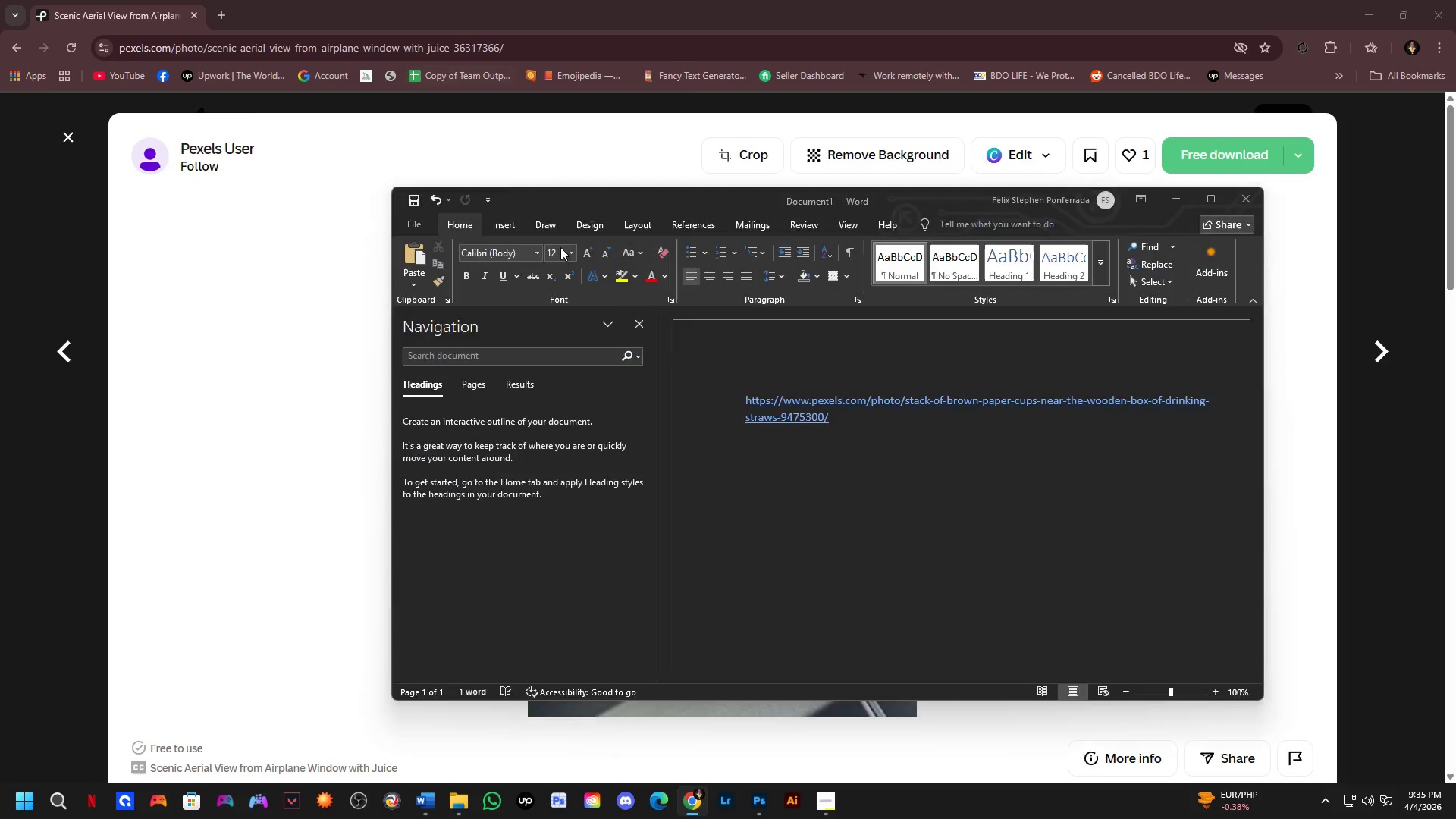 
key(Alt+Tab)
 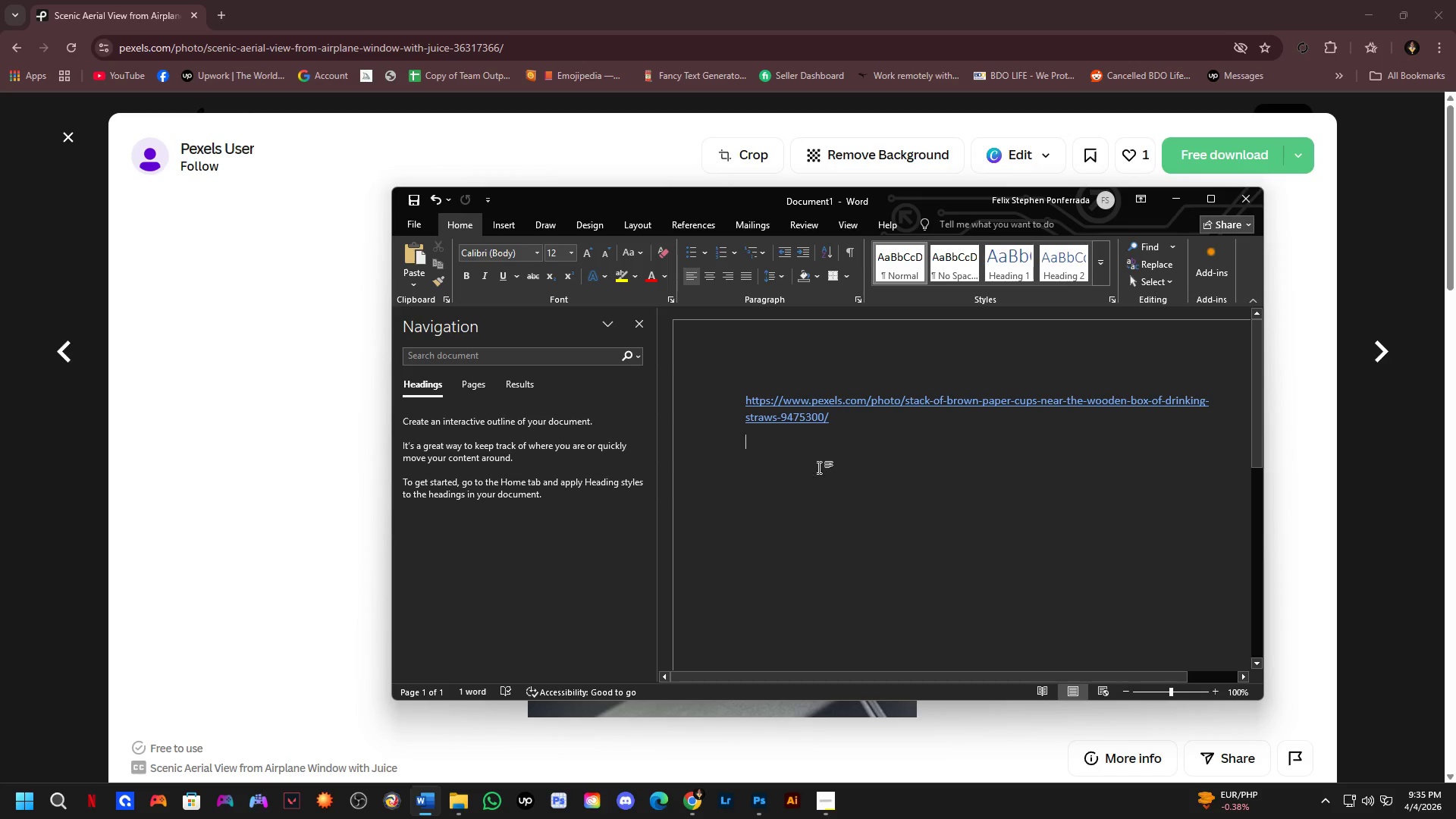 
key(Control+V)
 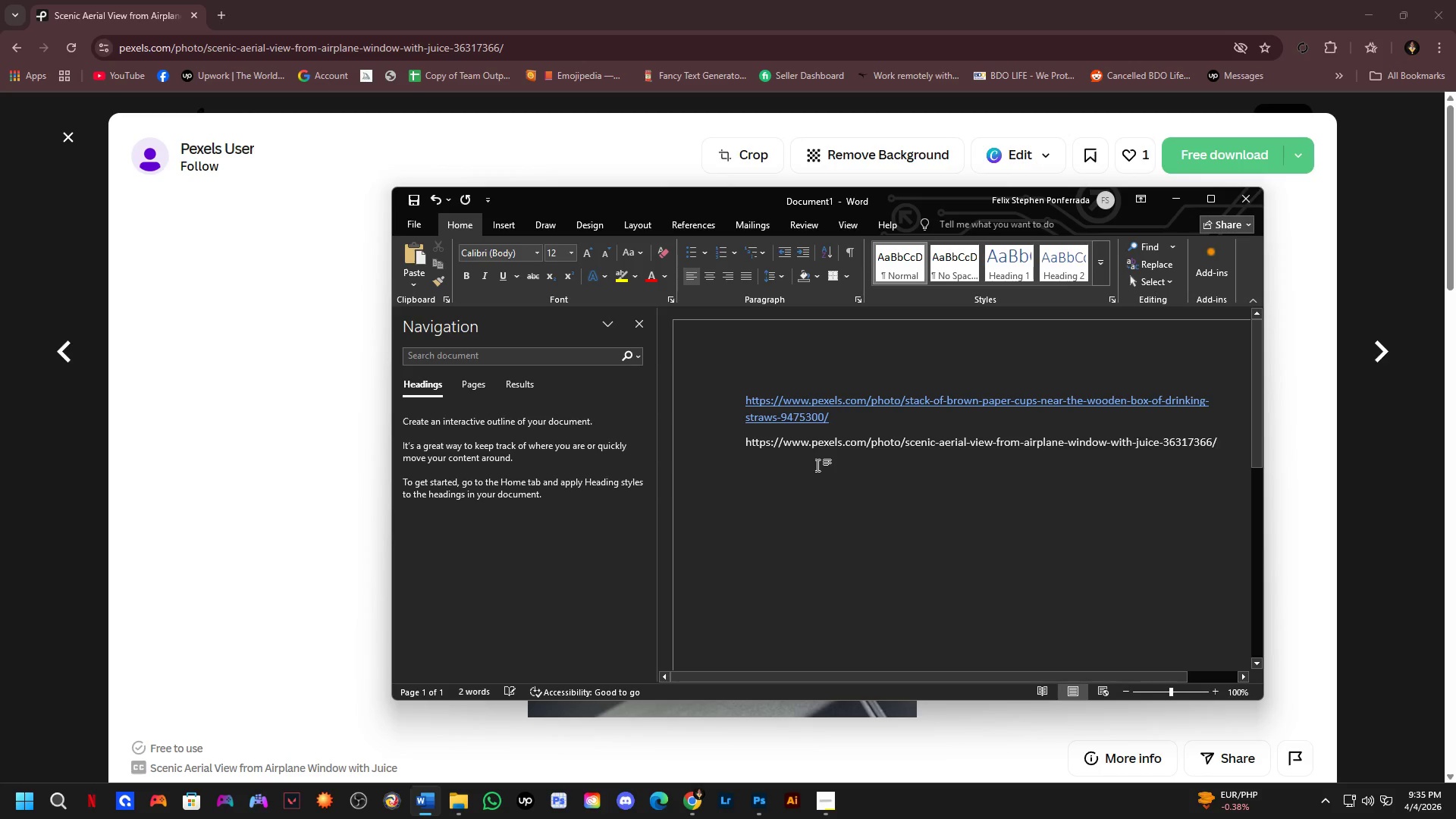 
key(Enter)
 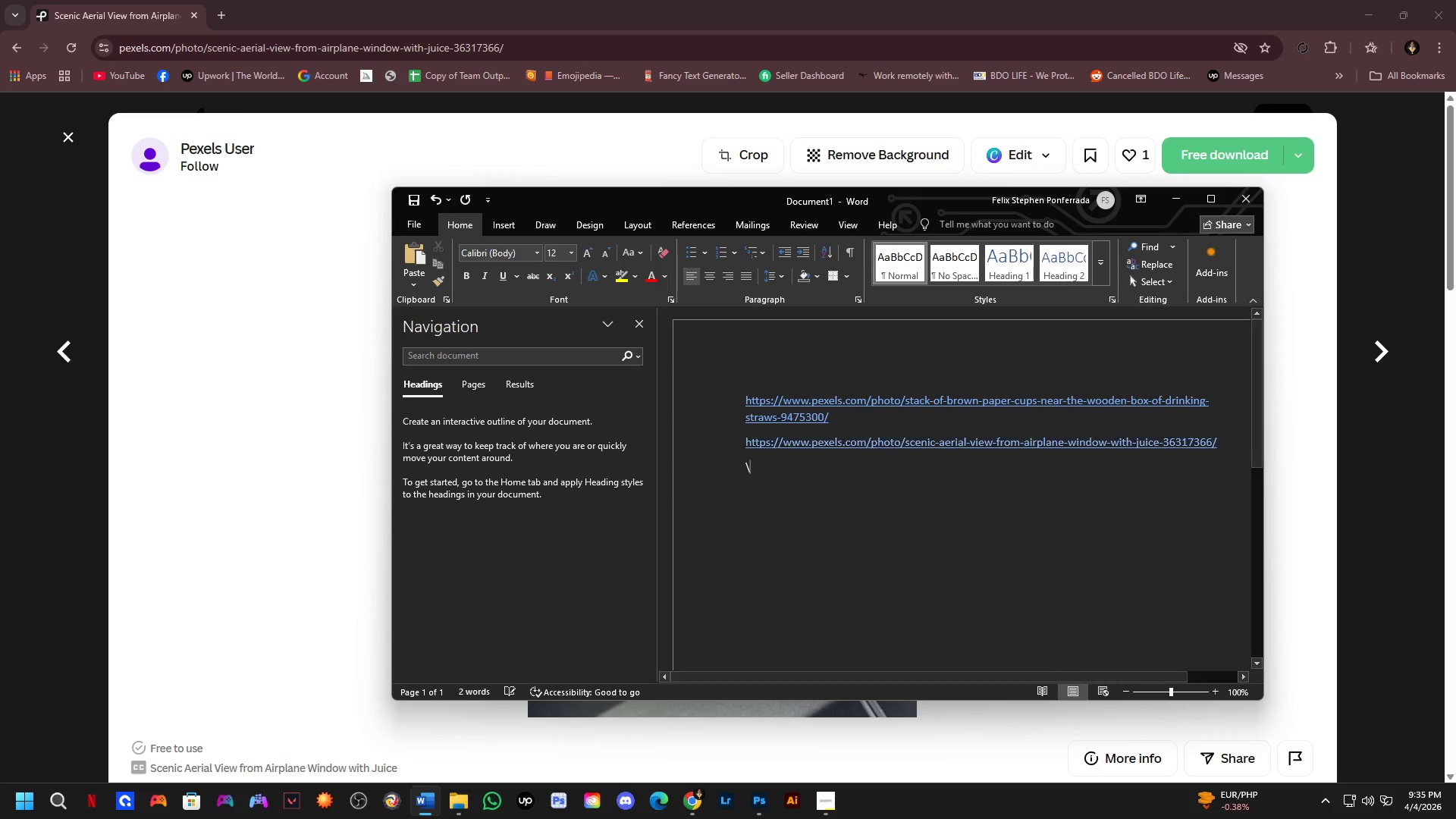 
key(Backslash)
 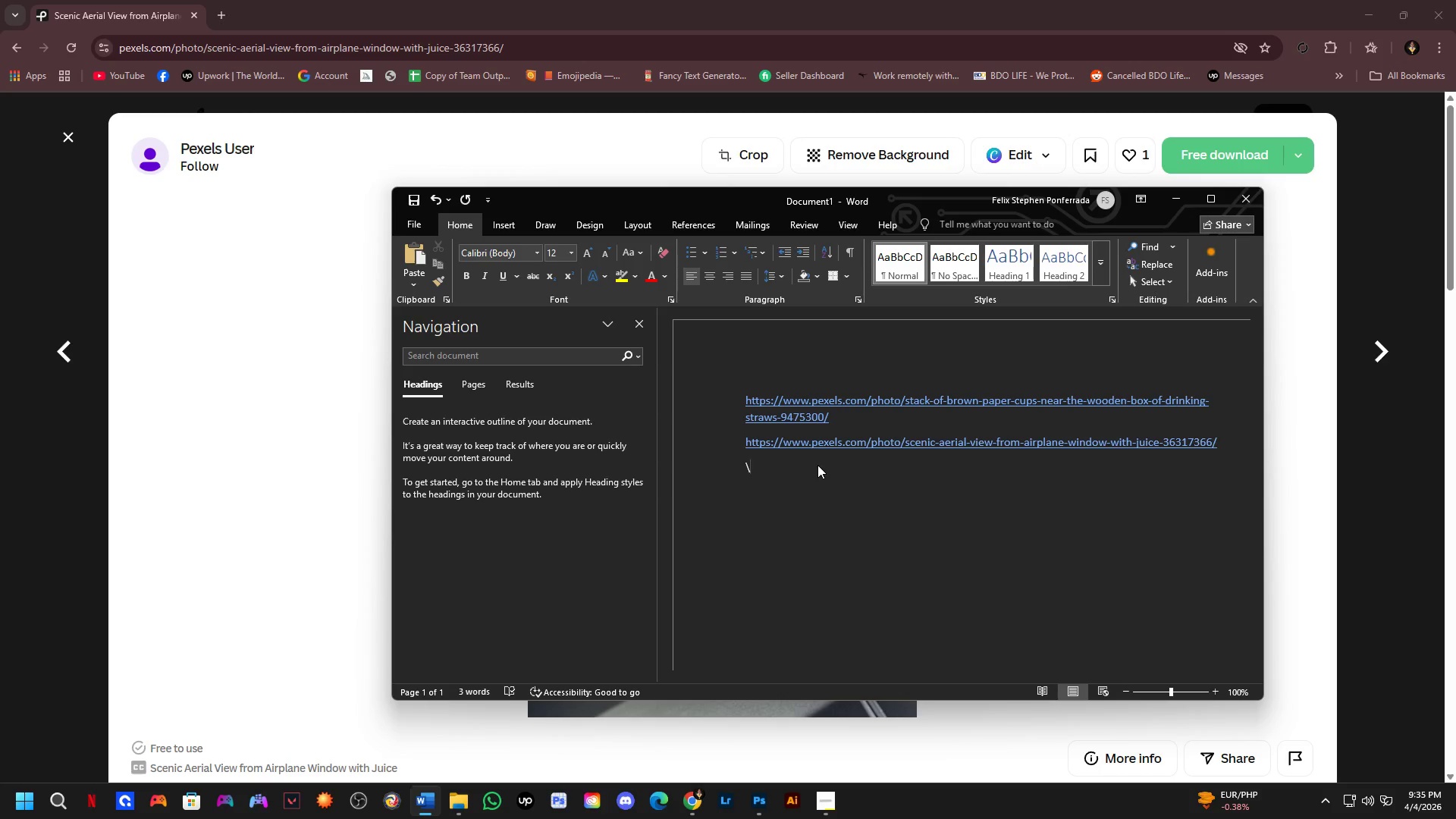 
key(Backspace)
 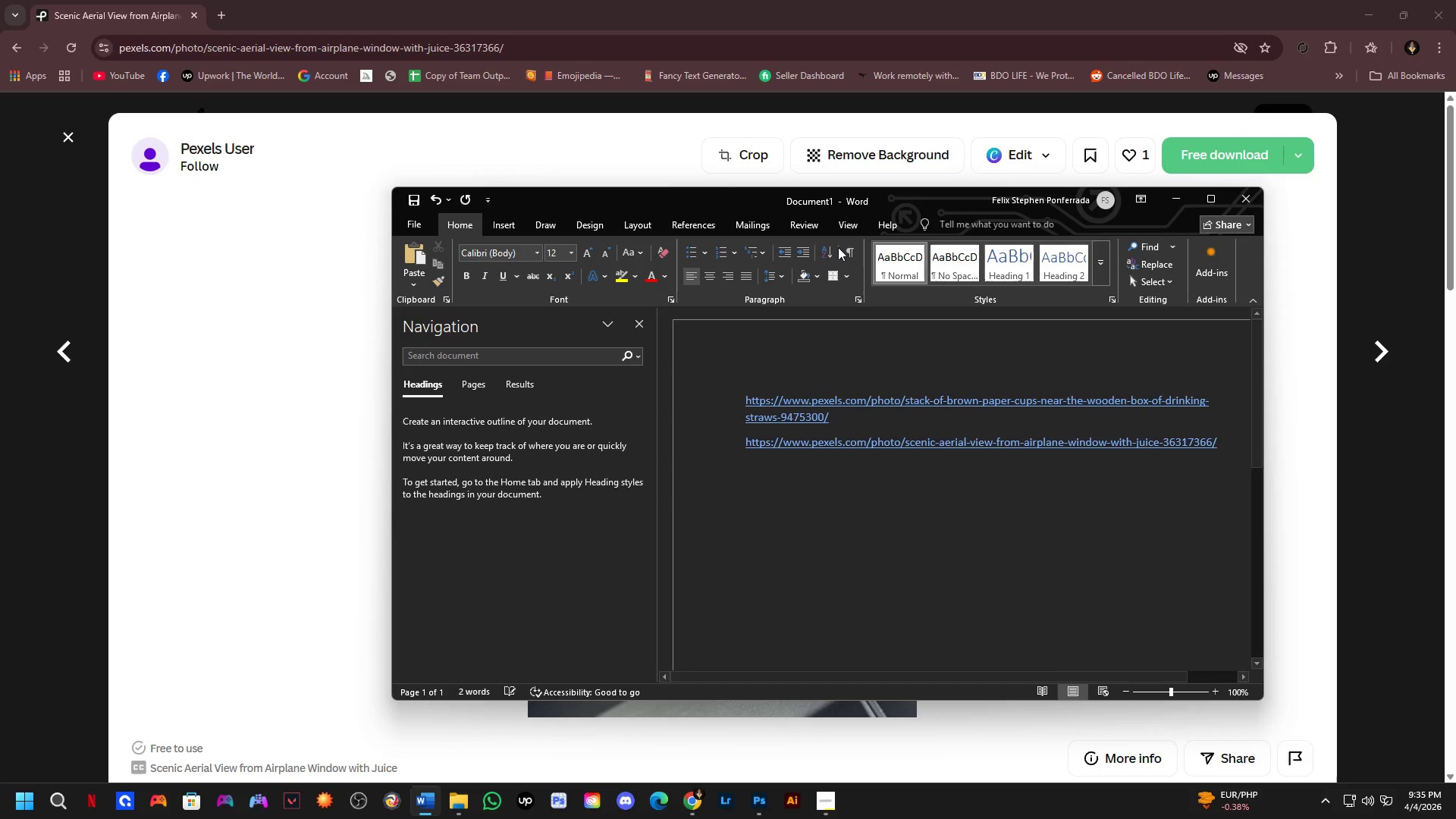 
key(Alt+AltLeft)
 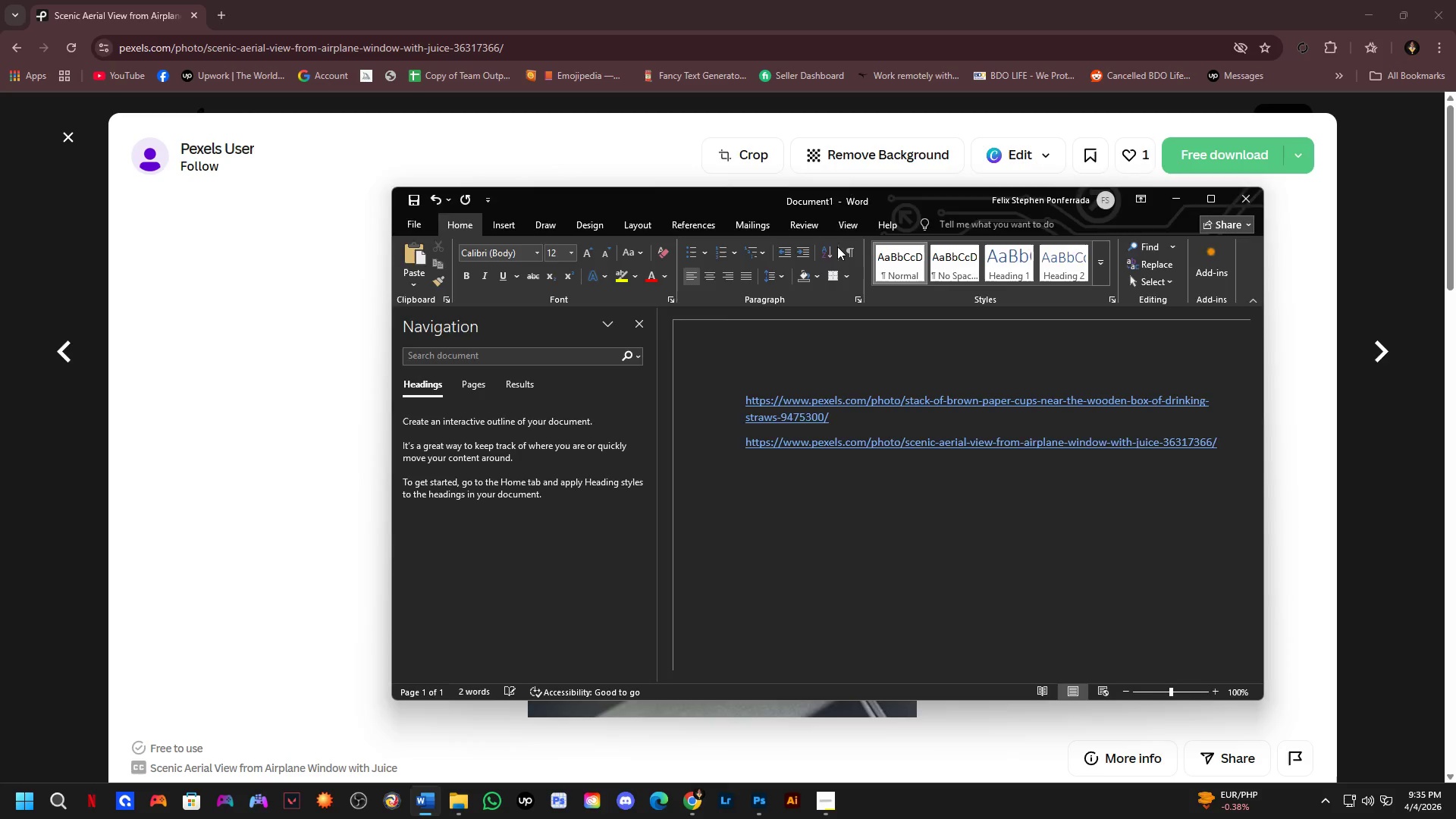 
key(Alt+Tab)
 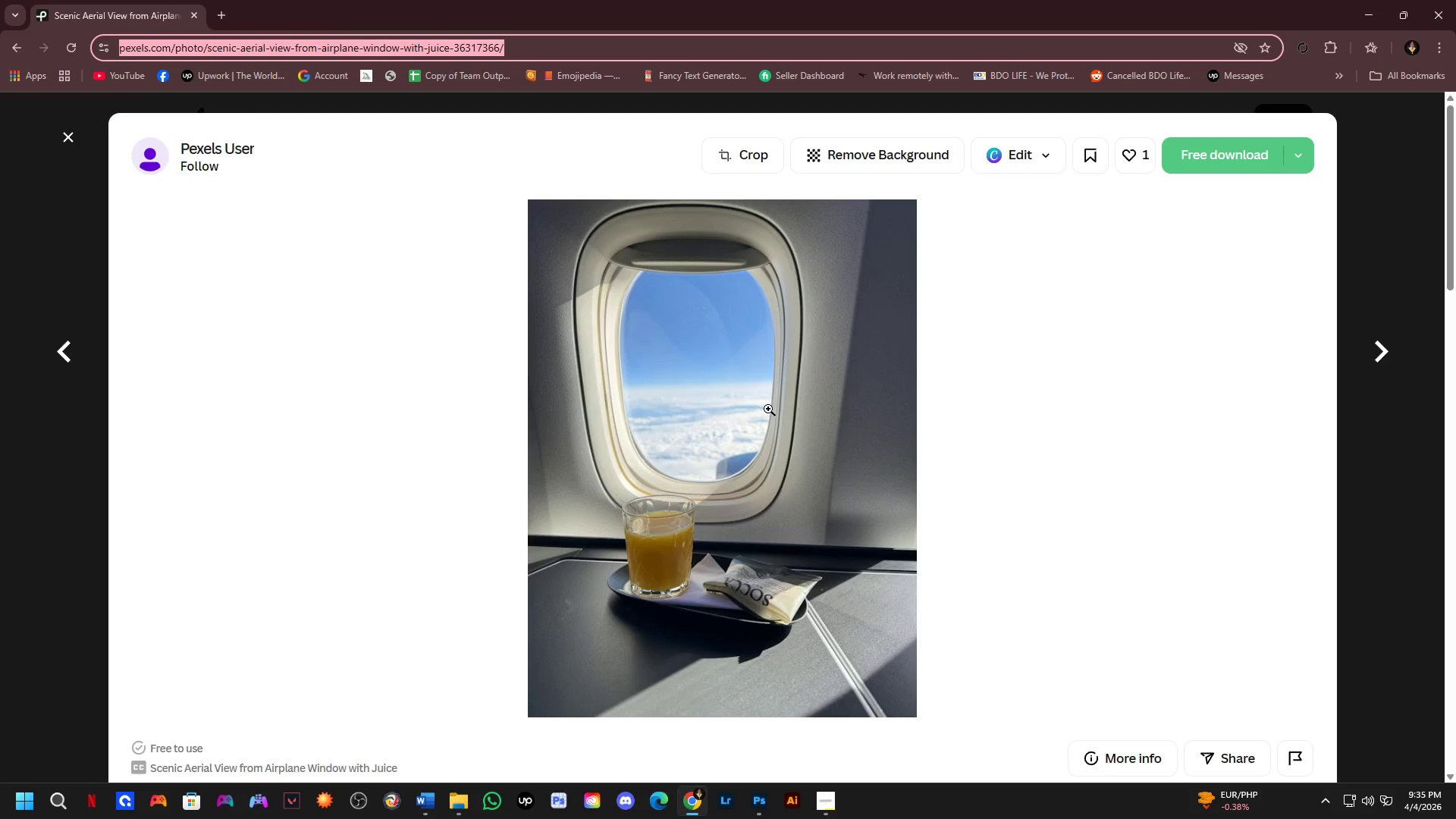 
key(Alt+Tab)
 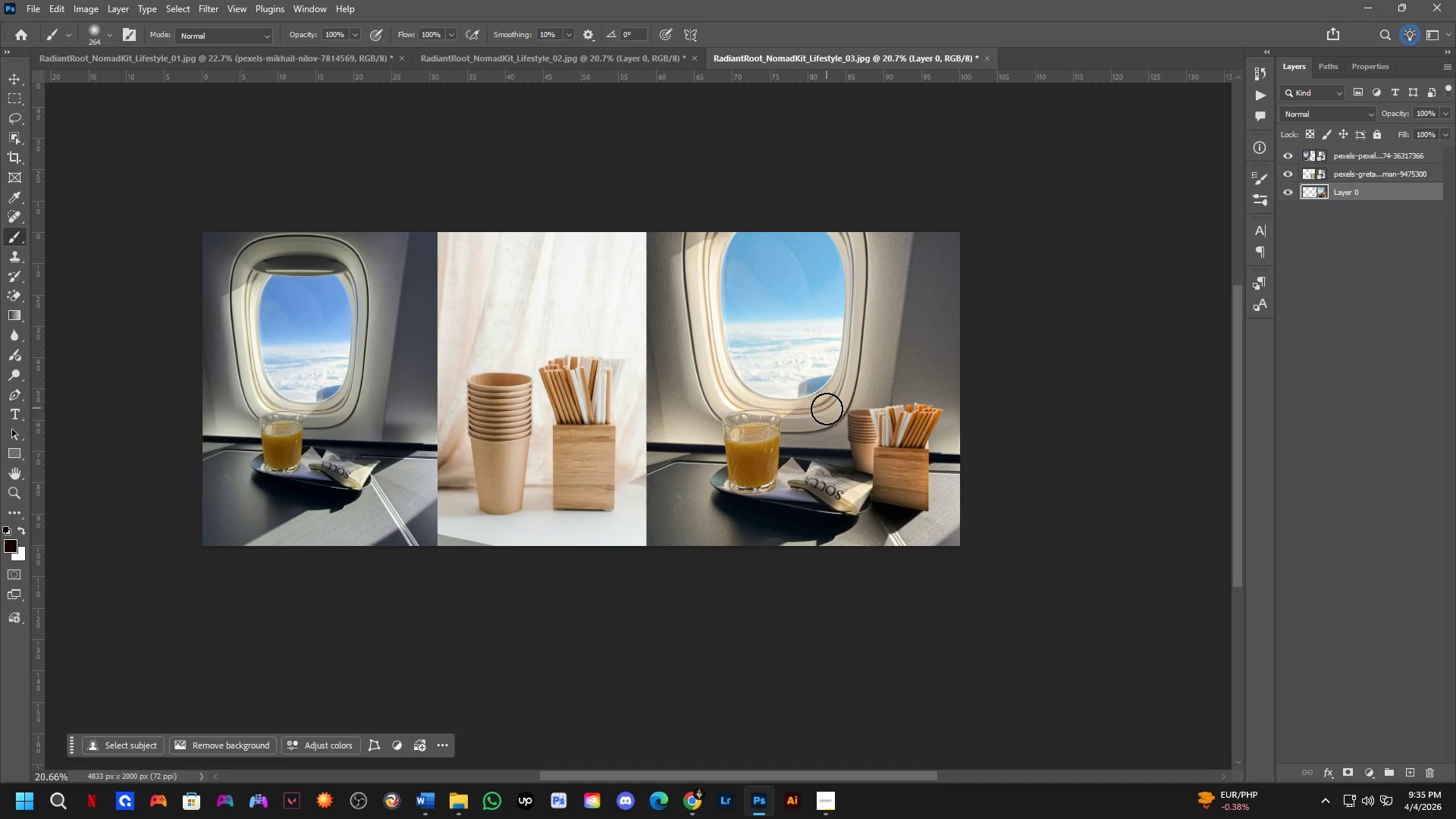 
key(Alt+AltLeft)
 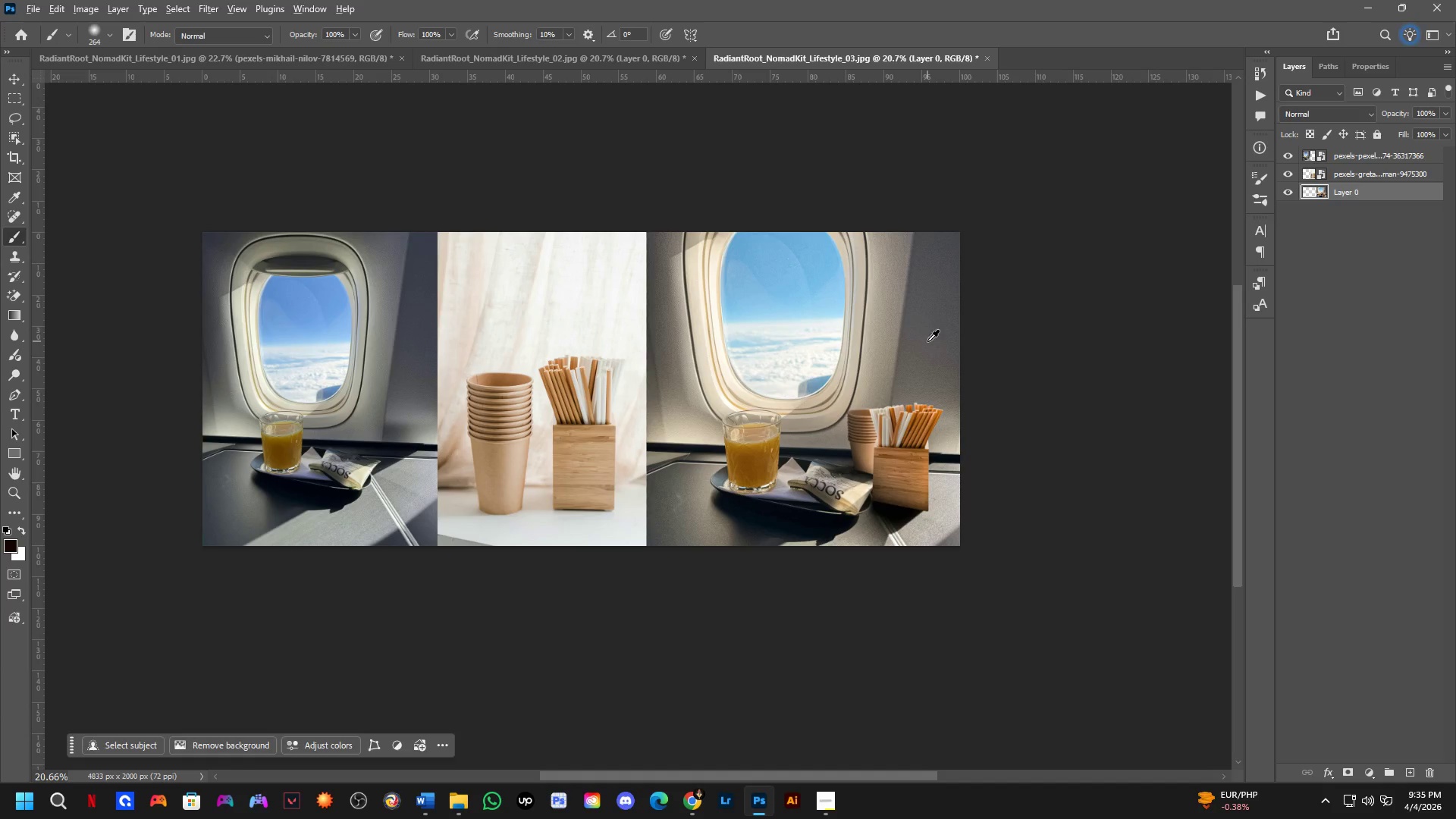 
key(Alt+Tab)
 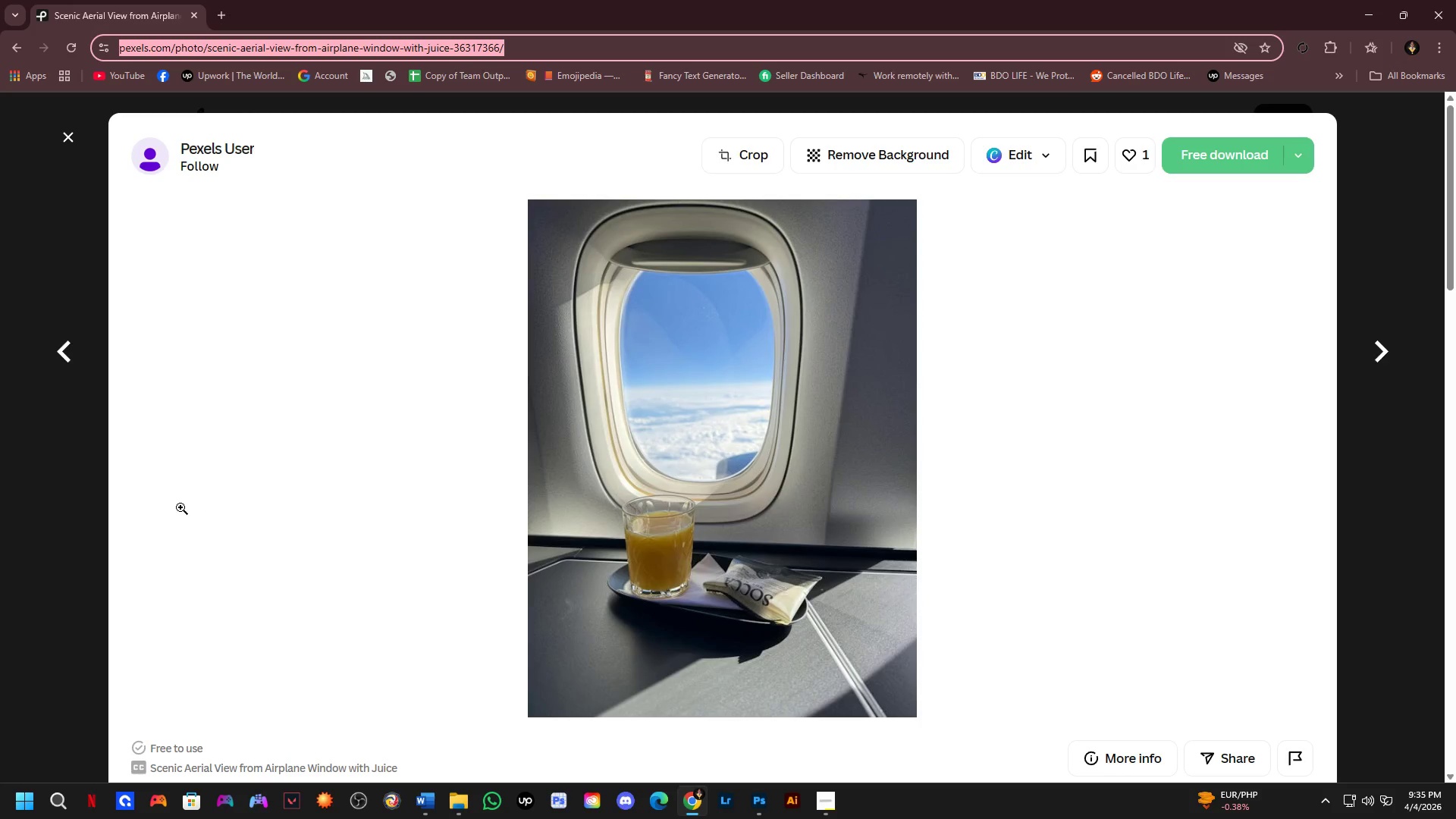 
left_click([0, 535])
 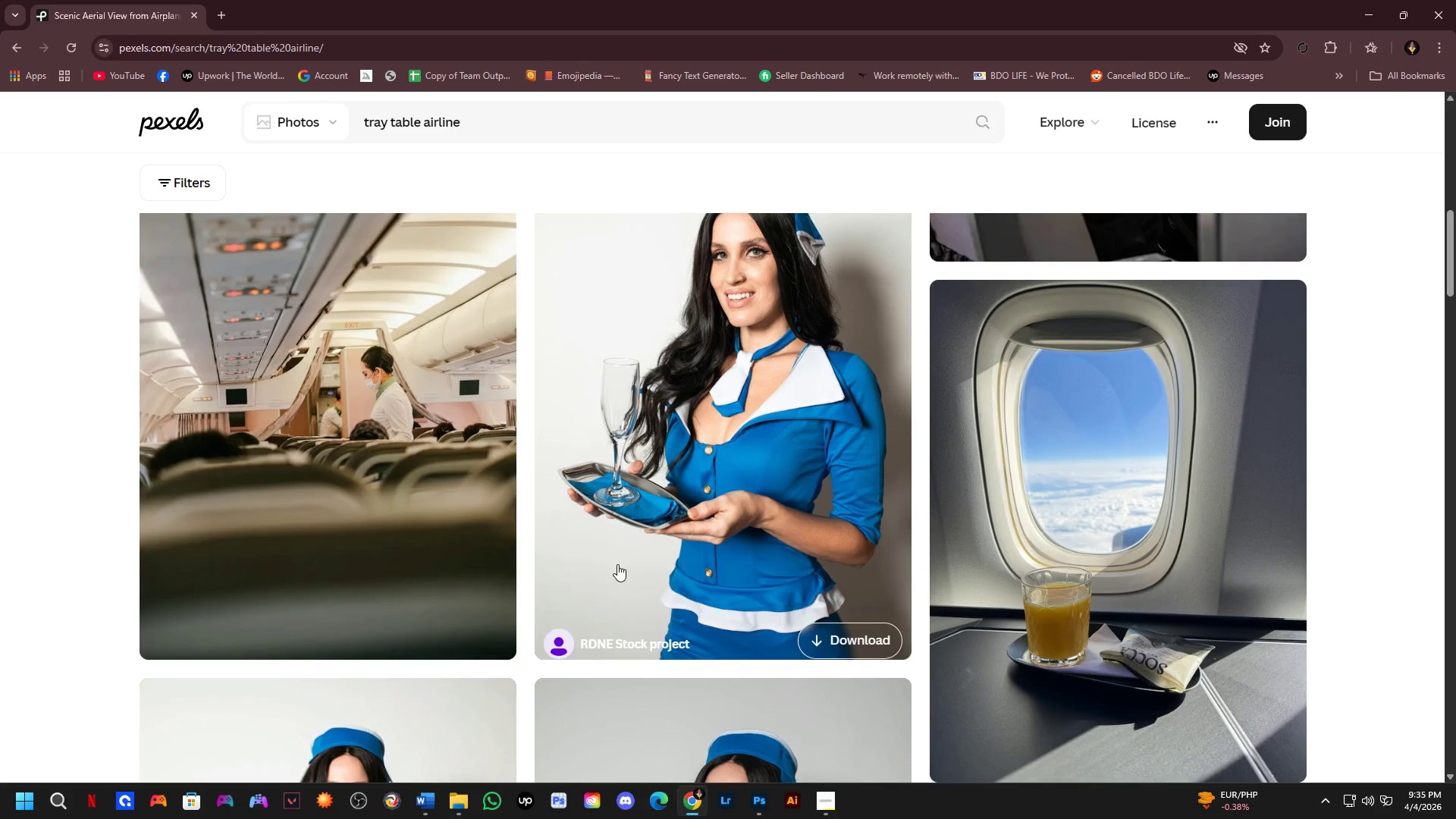 
scroll: coordinate [686, 510], scroll_direction: down, amount: 7.0
 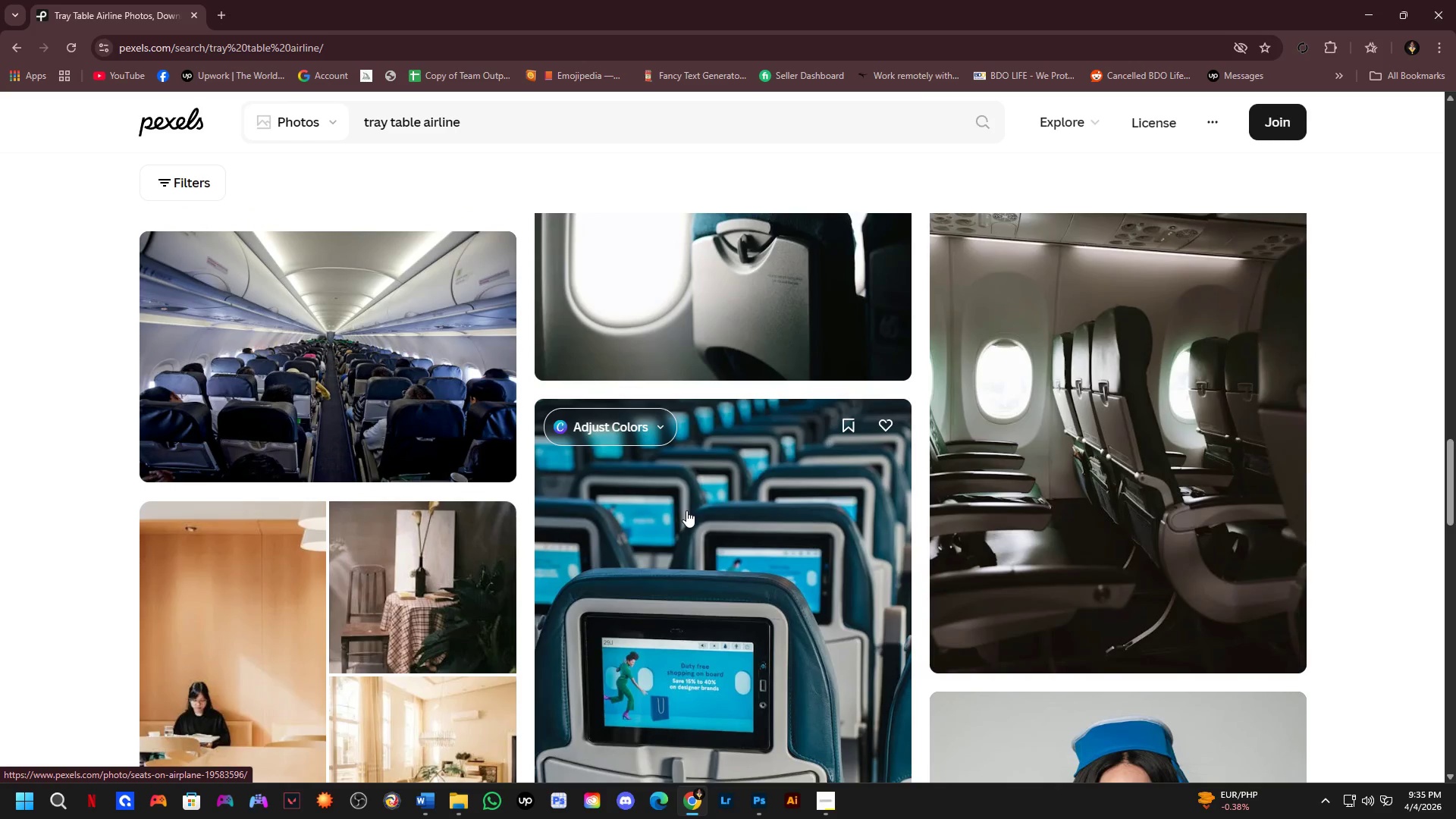 
key(Alt+AltLeft)
 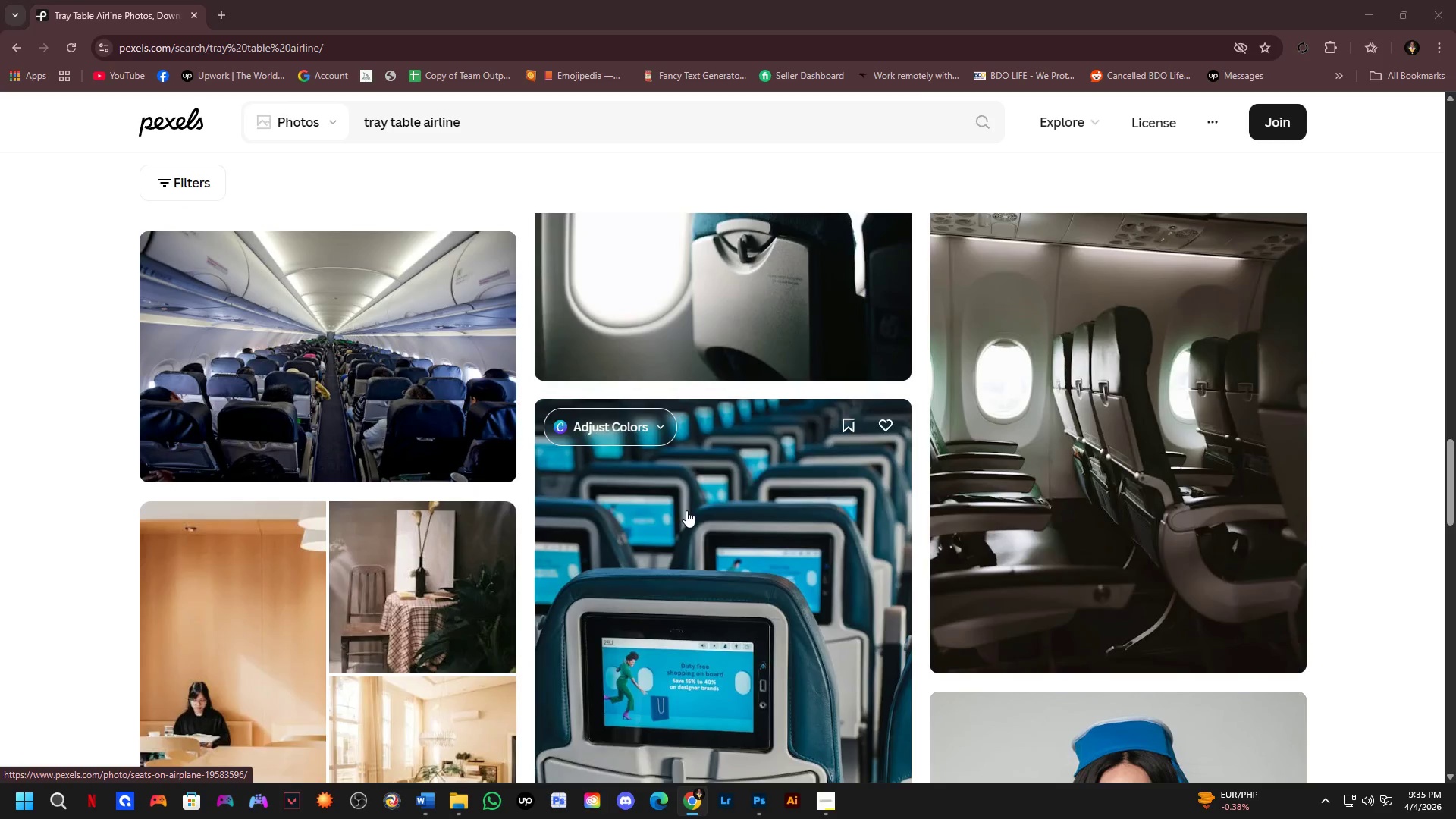 
key(Alt+Tab)
 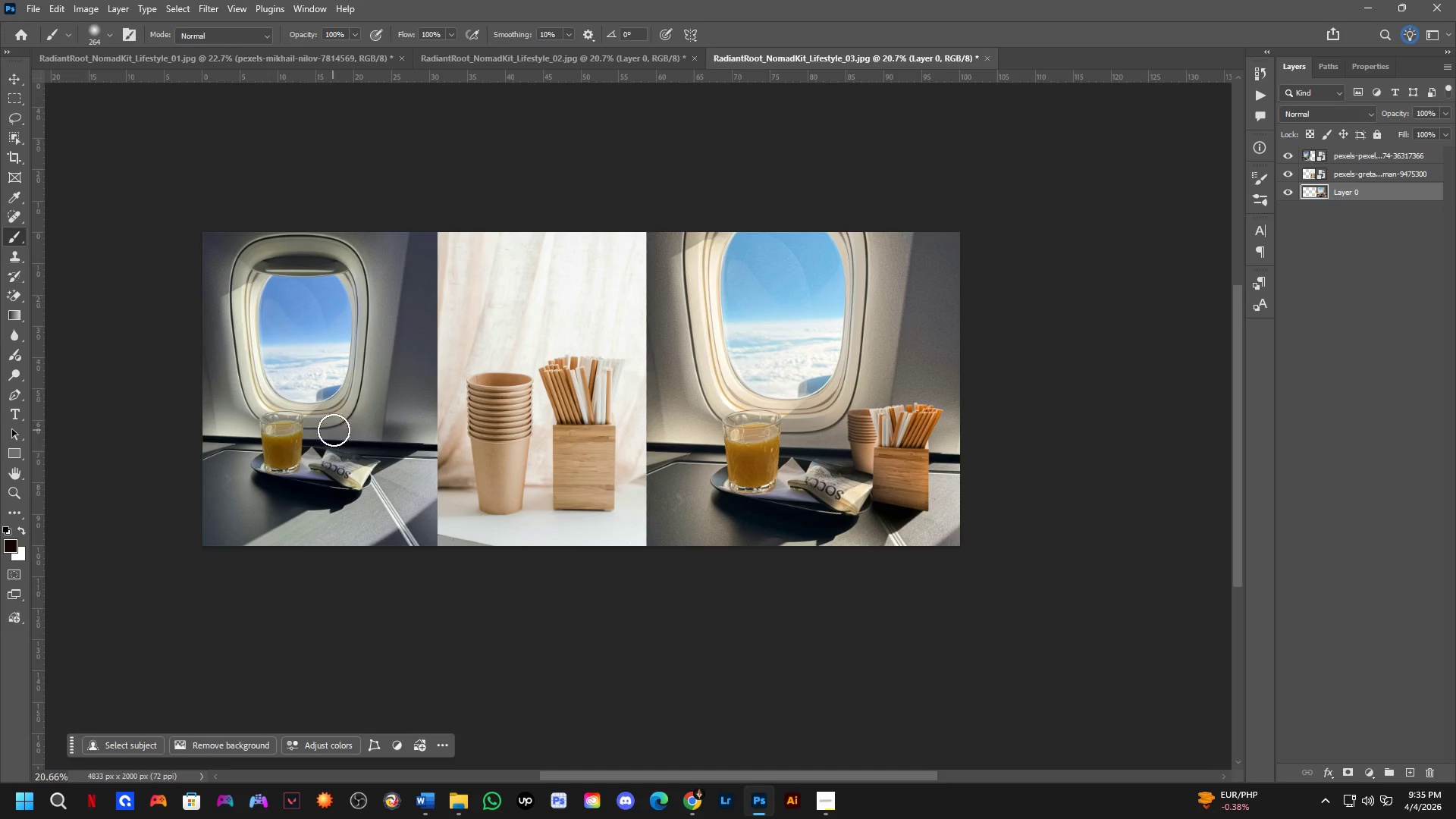 
key(Alt+AltLeft)
 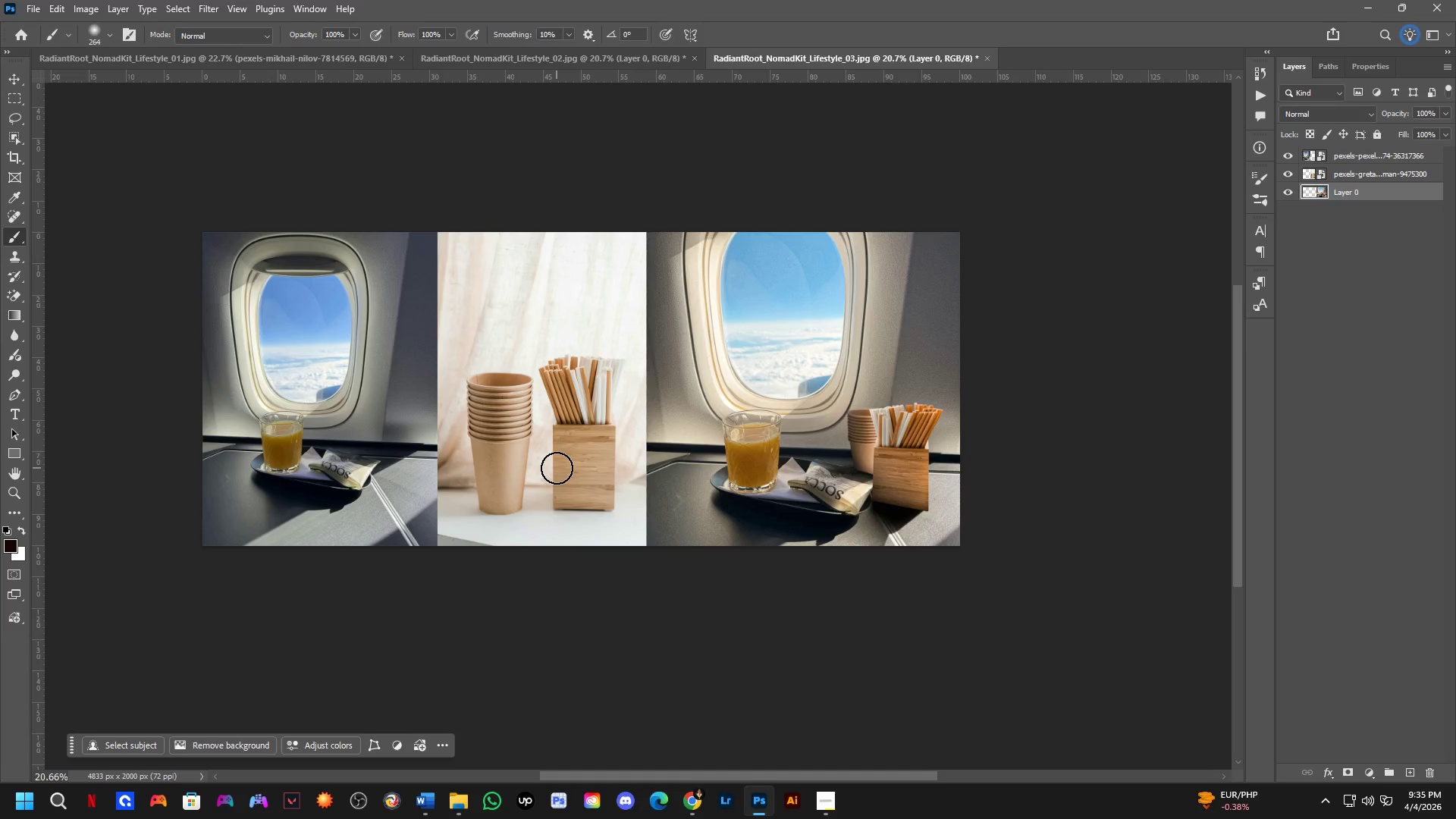 
key(Alt+Tab)
 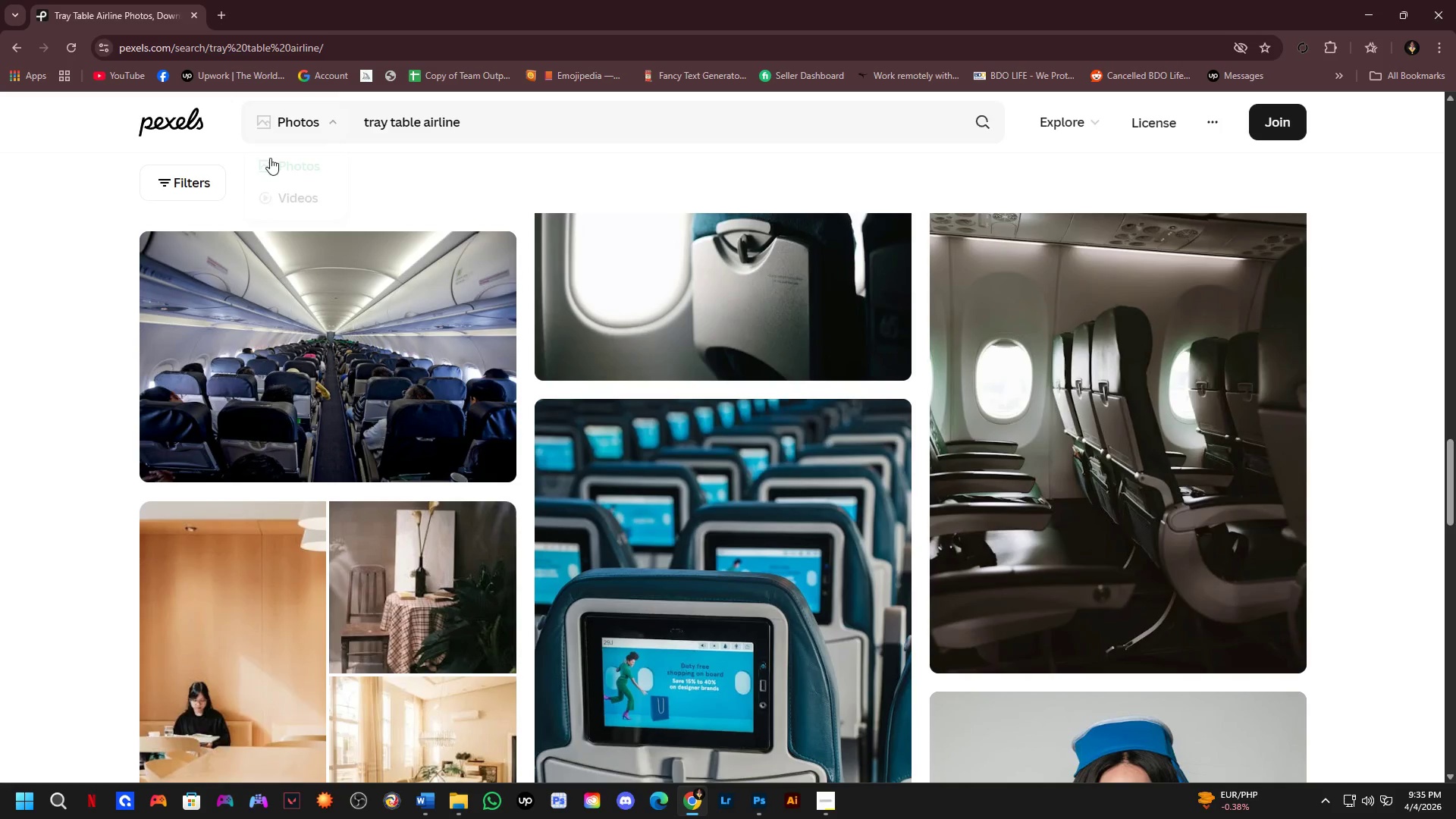 
left_click([178, 128])
 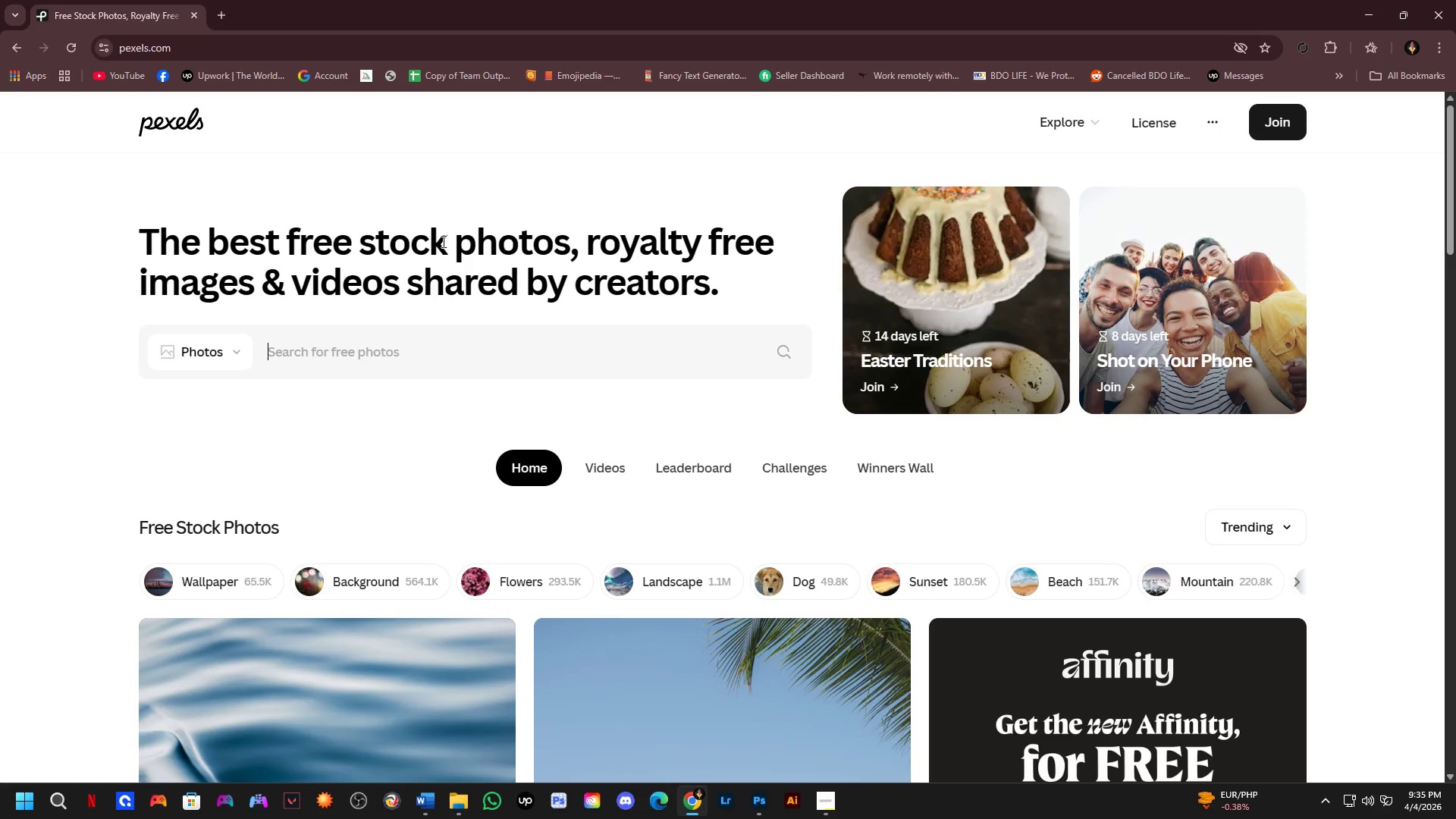 
wait(6.23)
 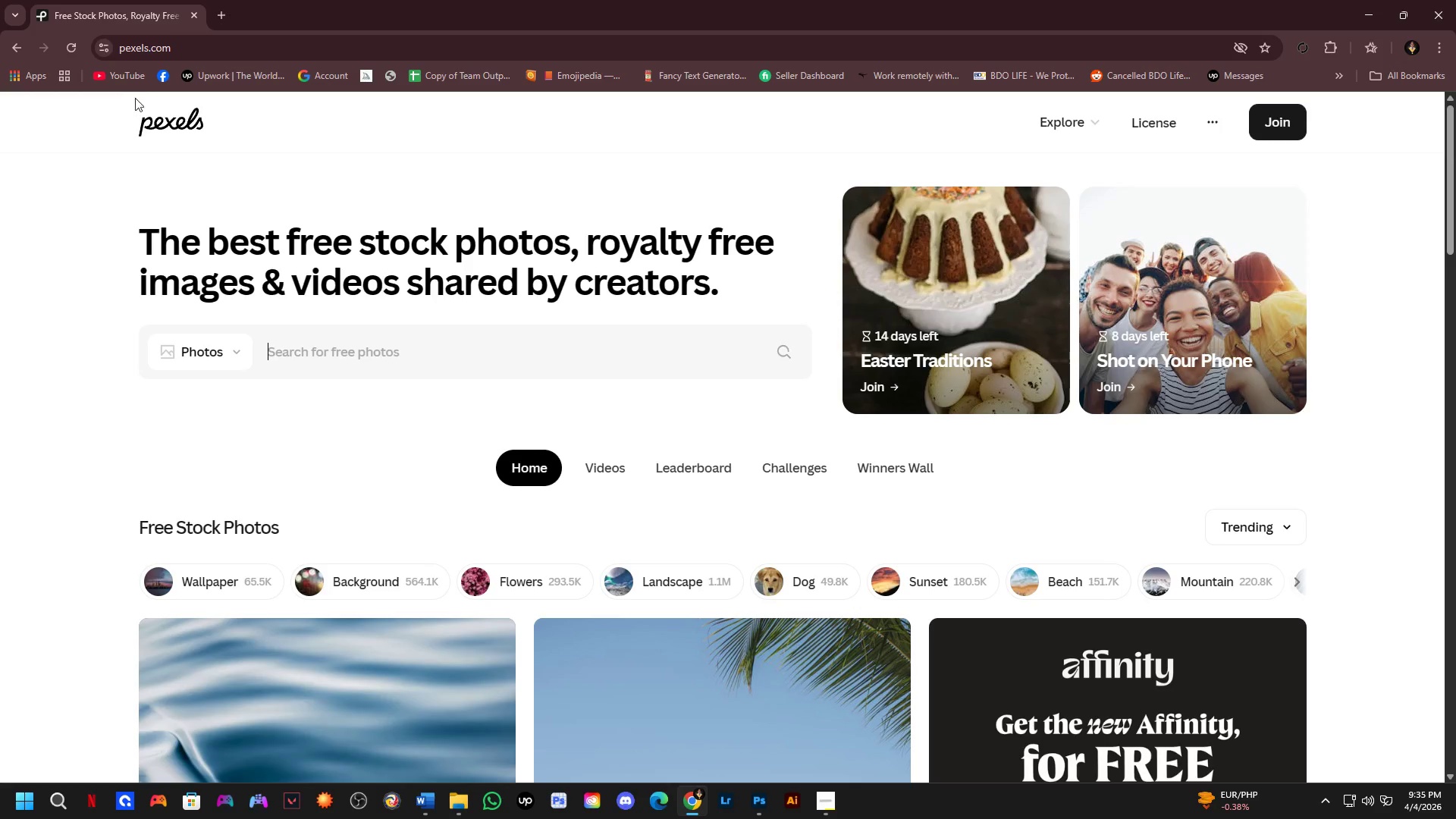 
left_click([443, 358])
 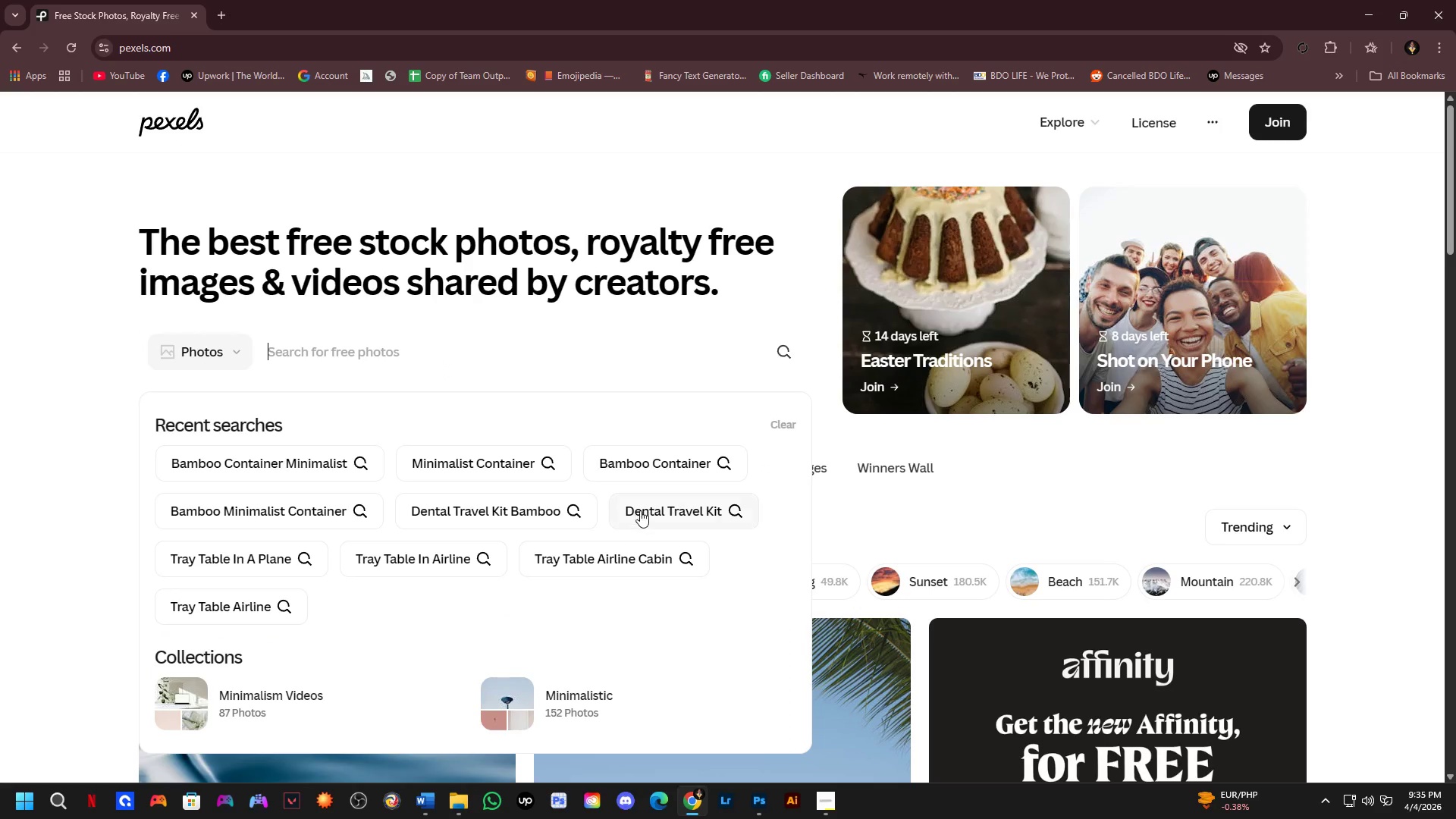 
left_click([641, 510])
 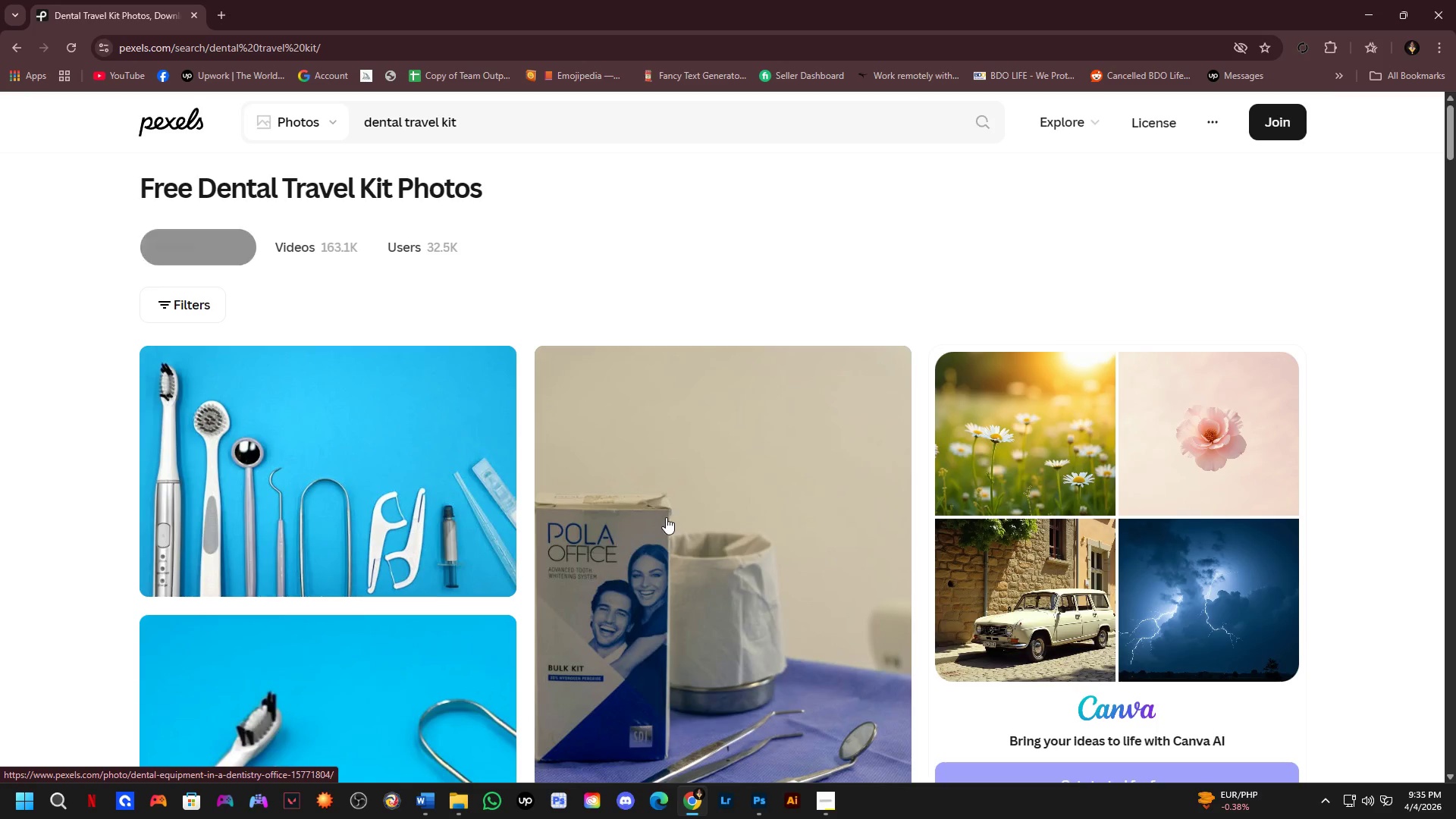 
scroll: coordinate [724, 510], scroll_direction: down, amount: 14.0
 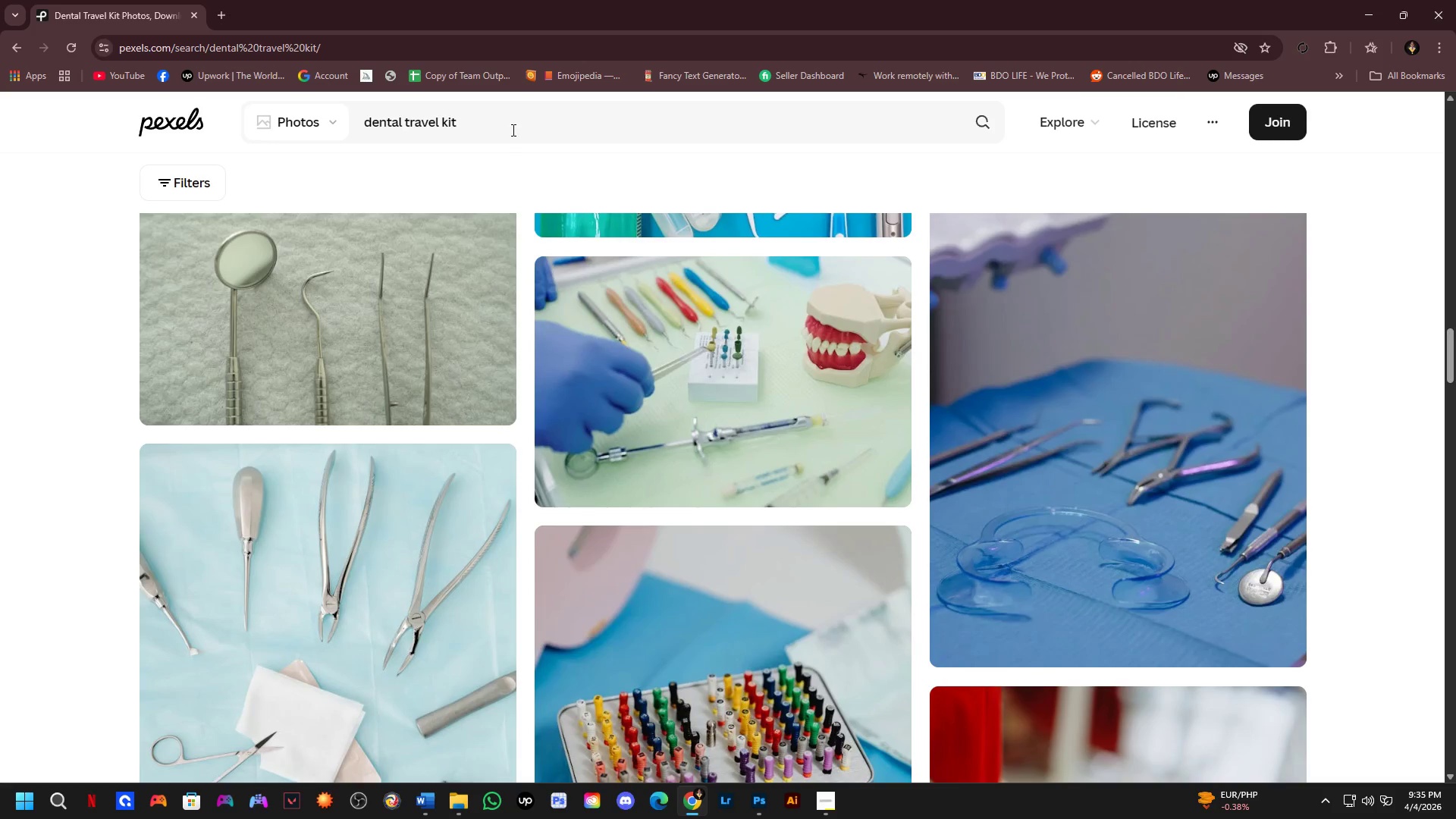 
left_click_drag(start_coordinate=[510, 127], to_coordinate=[365, 143])
 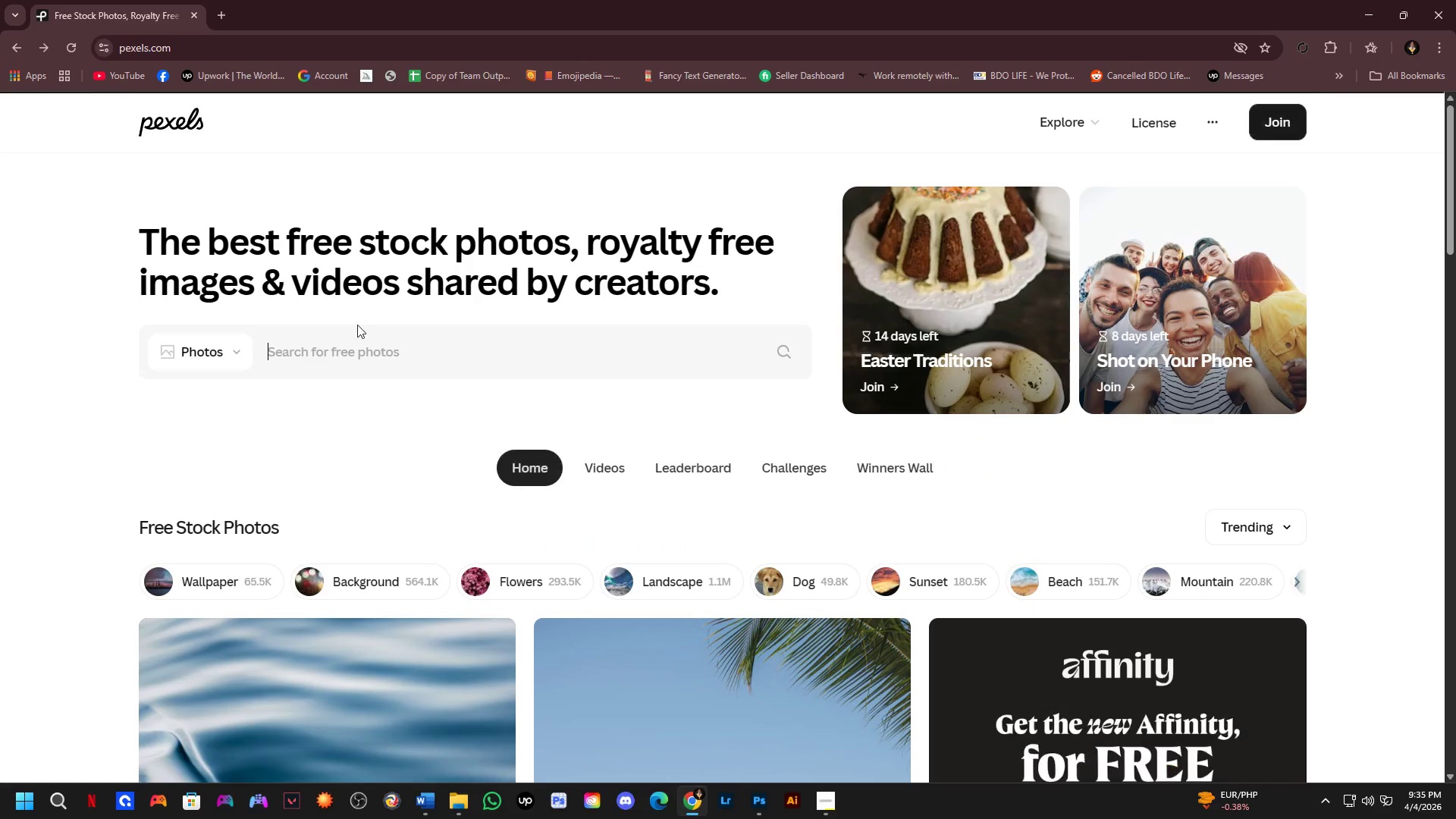 
left_click([382, 355])
 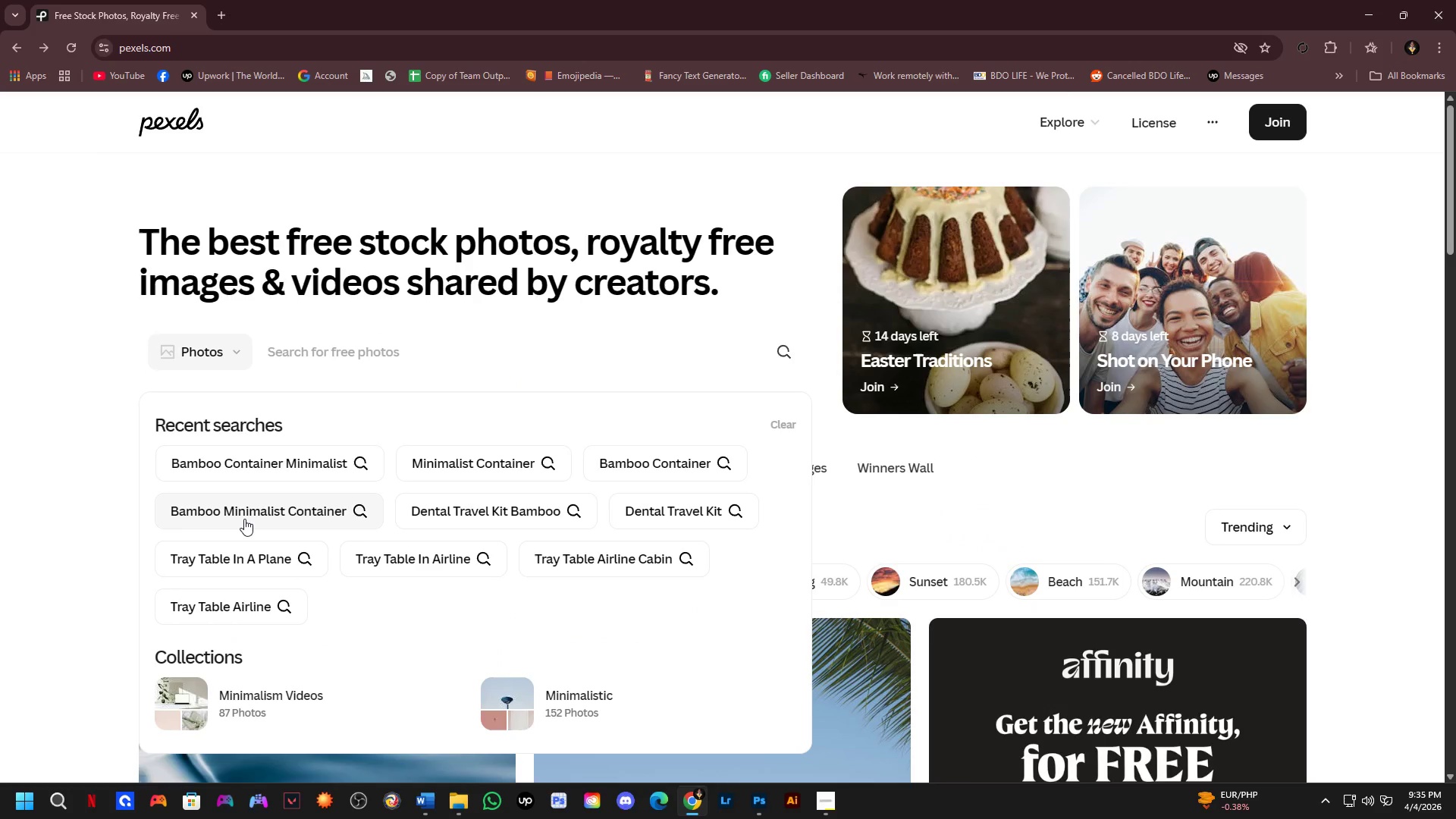 
left_click([244, 519])
 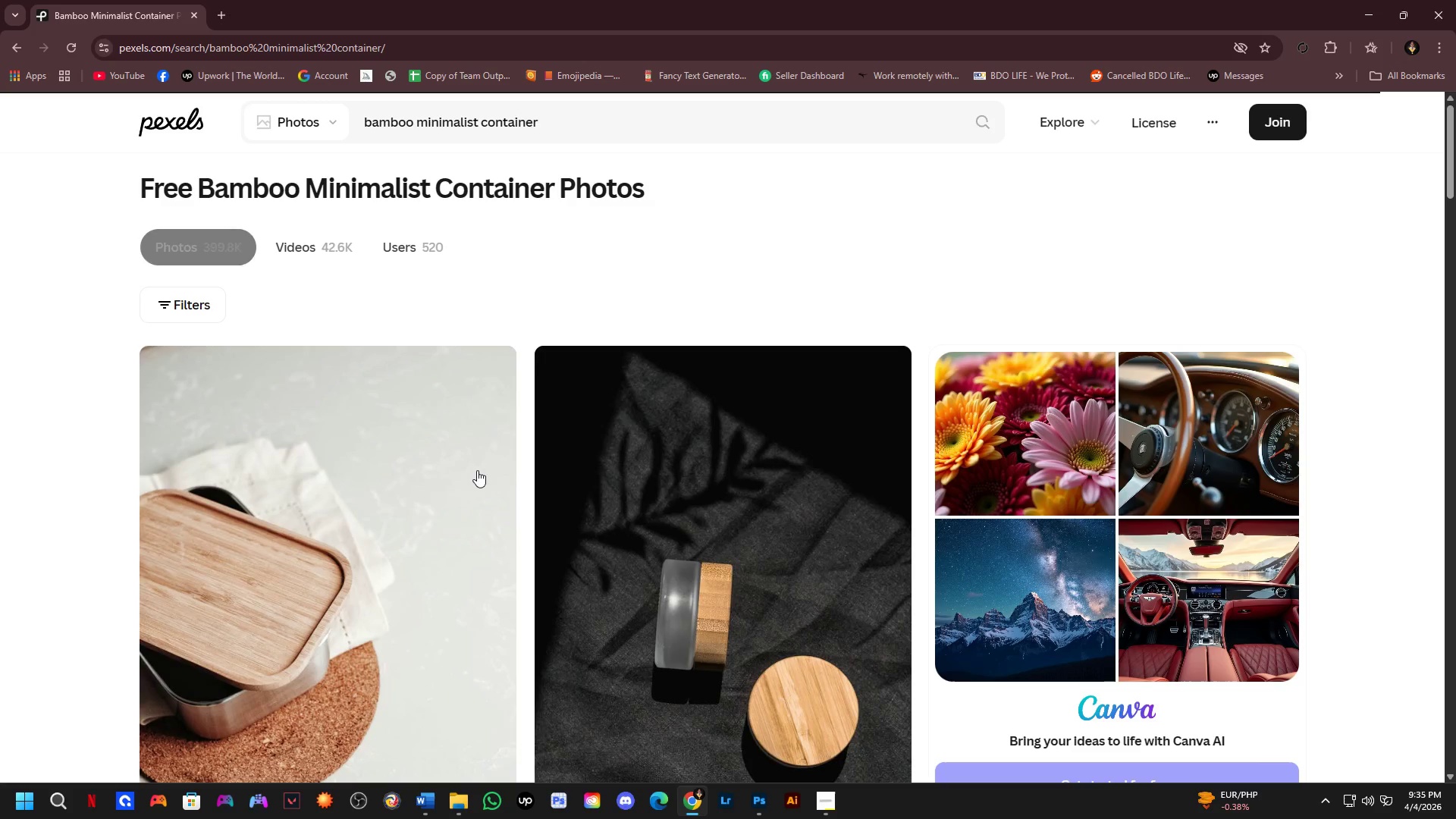 
scroll: coordinate [654, 463], scroll_direction: down, amount: 26.0
 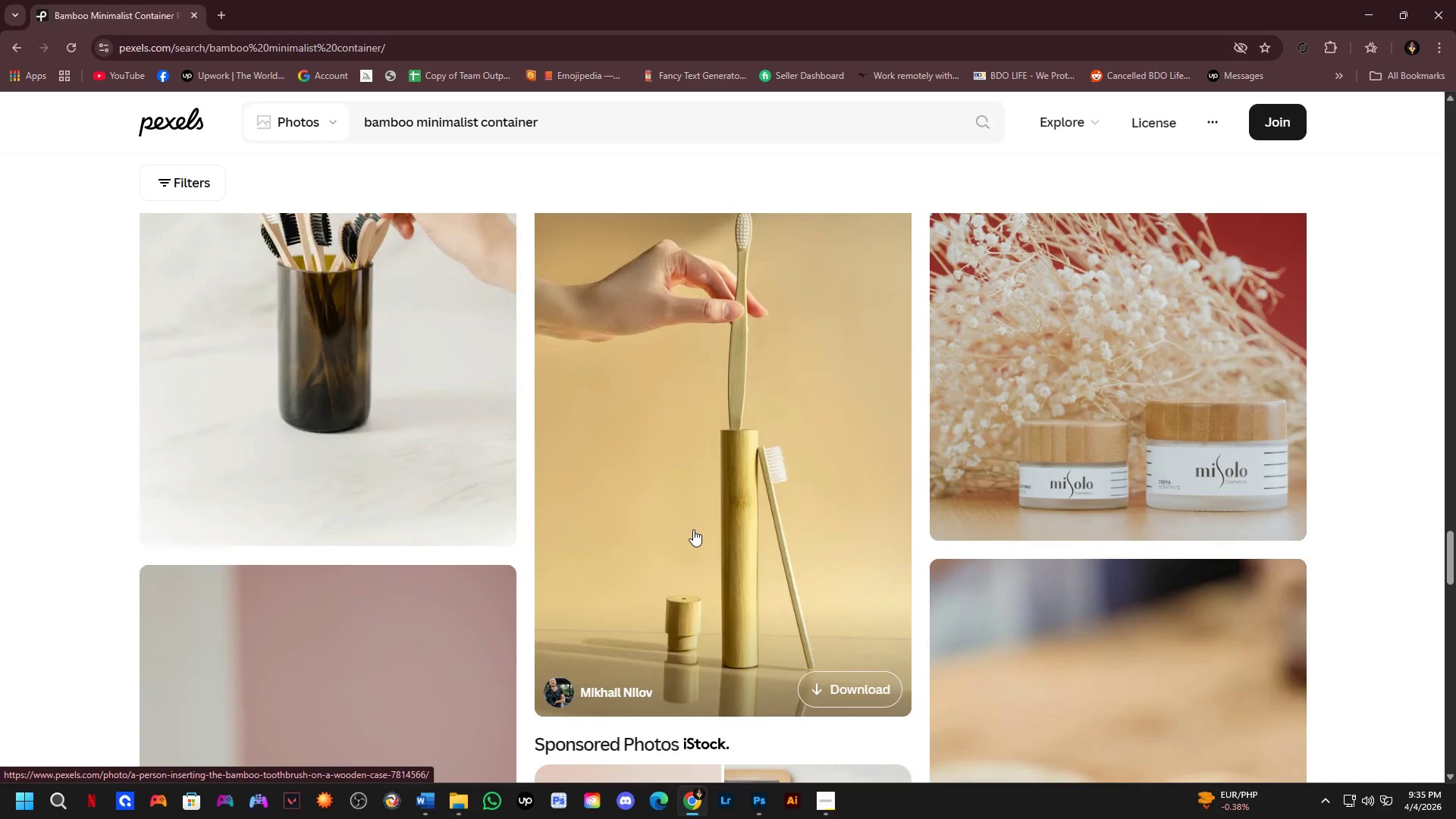 
left_click([711, 466])
 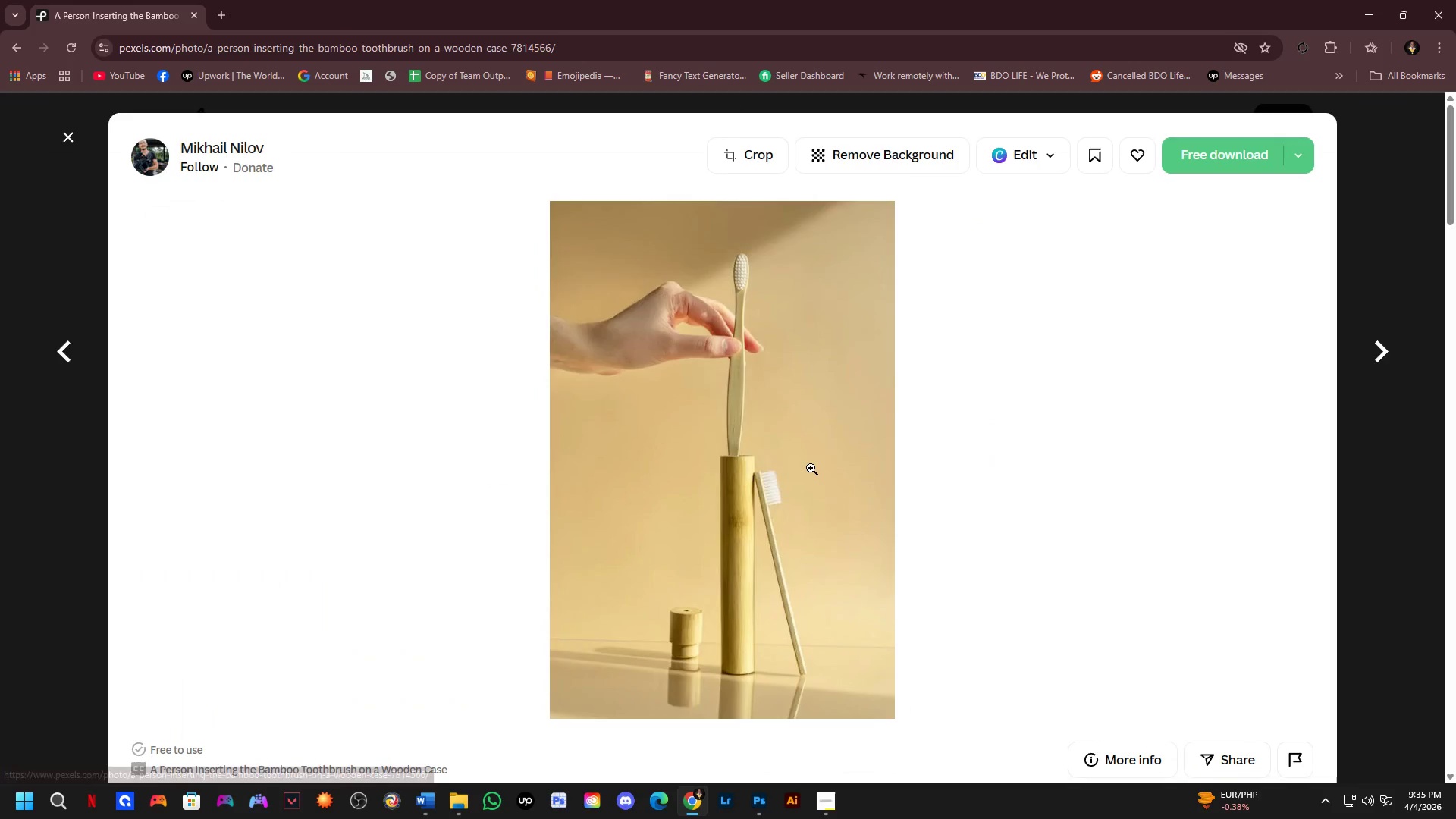 
scroll: coordinate [811, 468], scroll_direction: down, amount: 3.0
 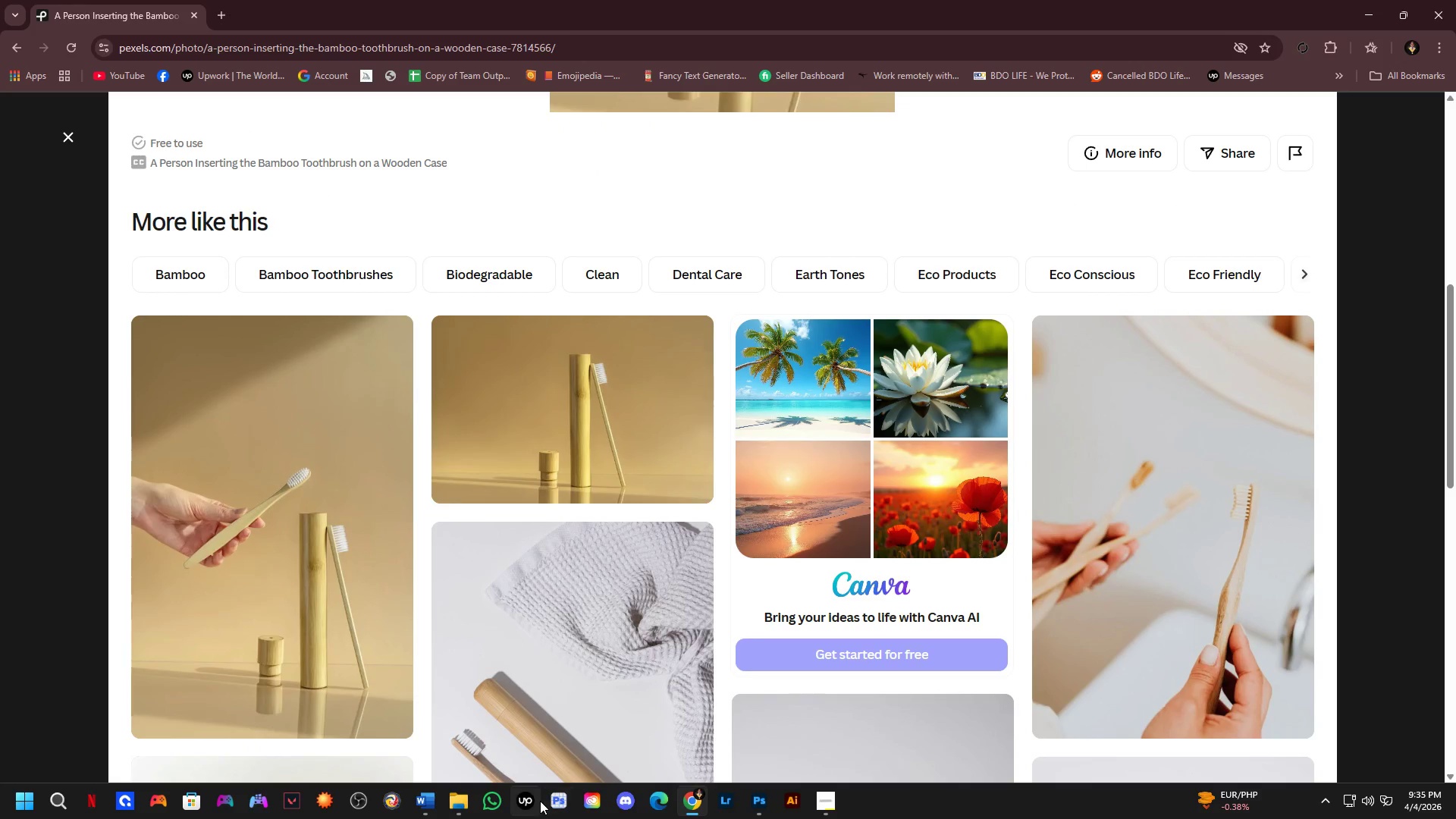 
left_click([321, 551])
 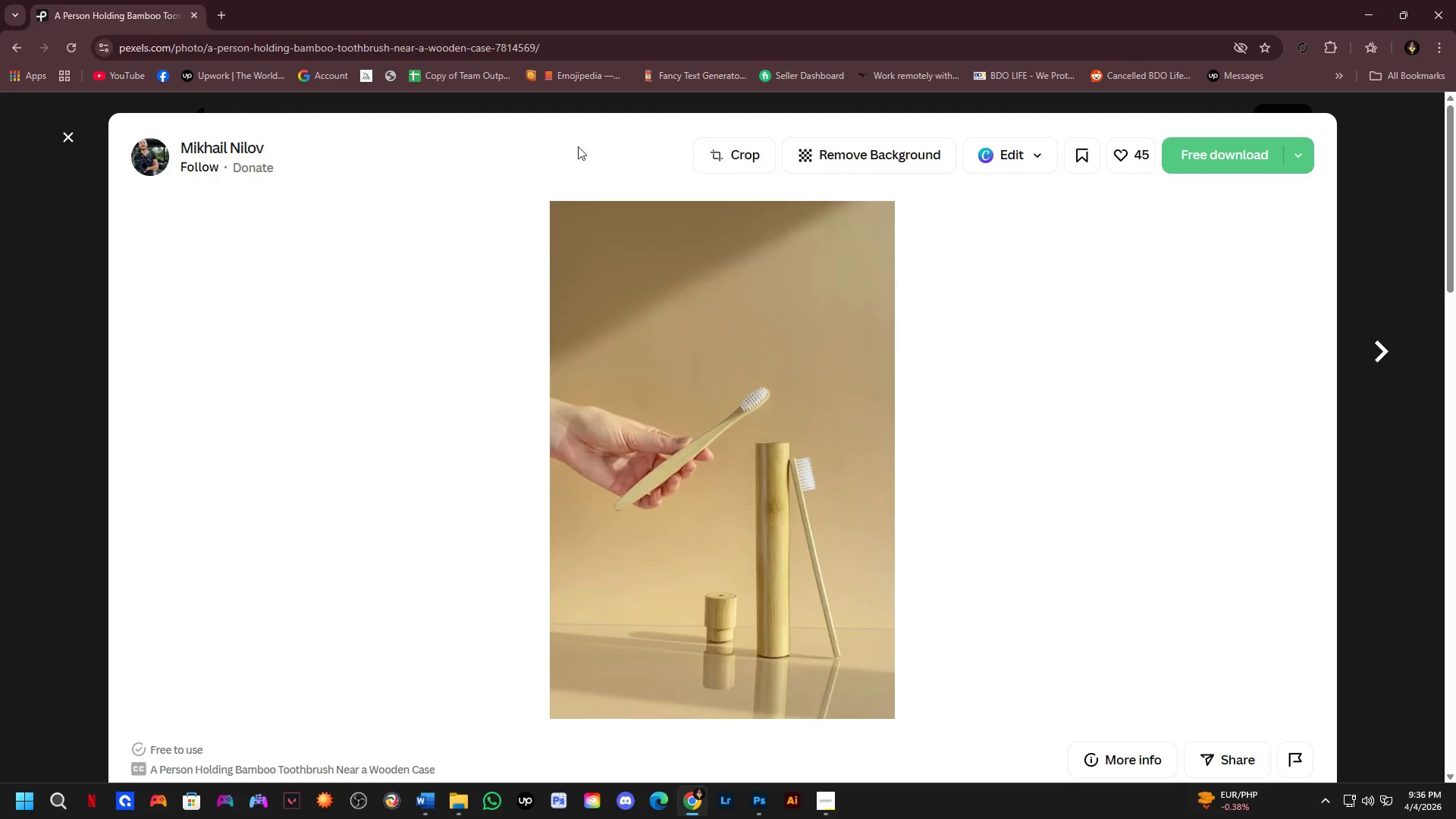 
left_click([597, 52])
 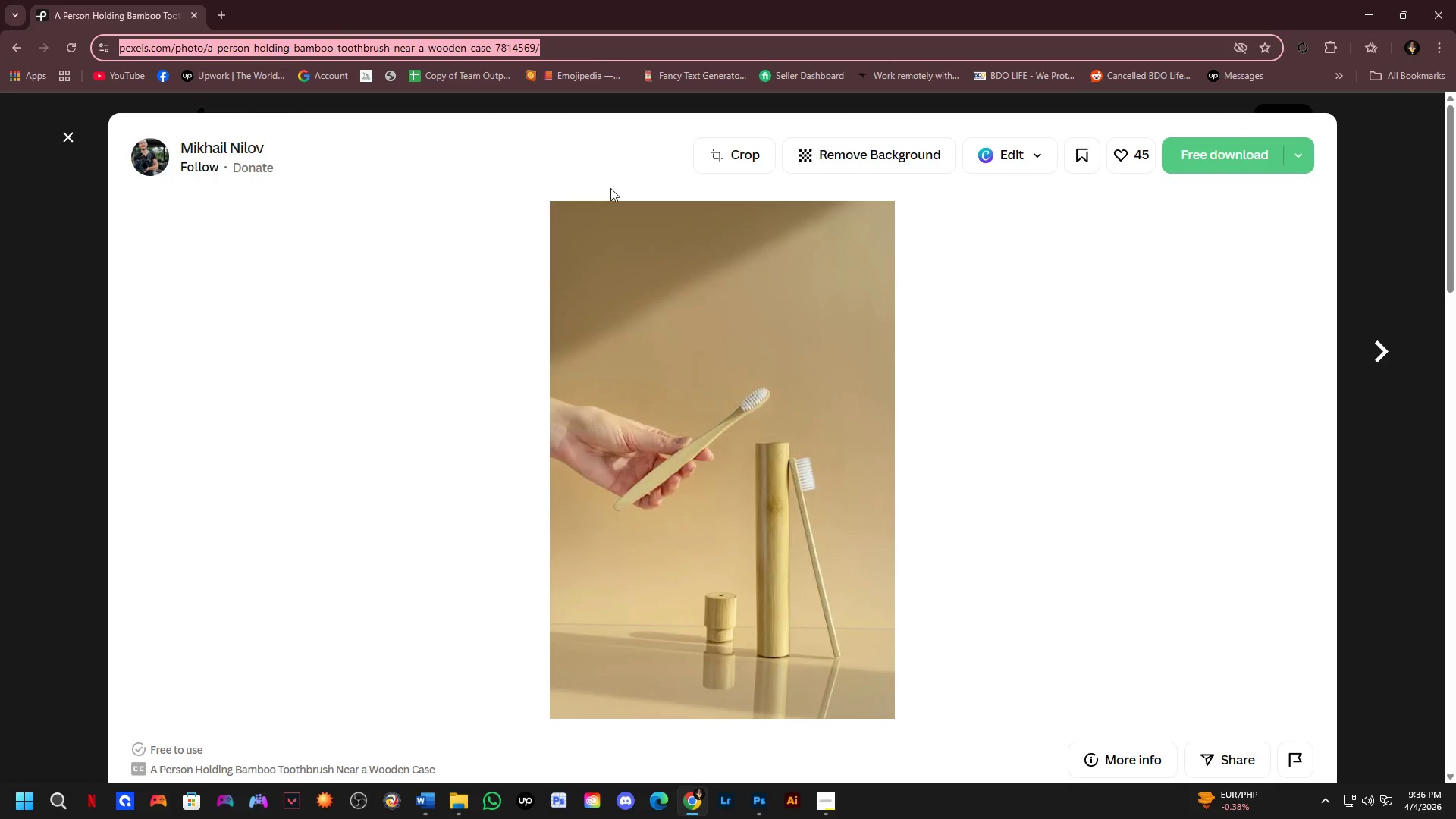 
key(Control+ControlLeft)
 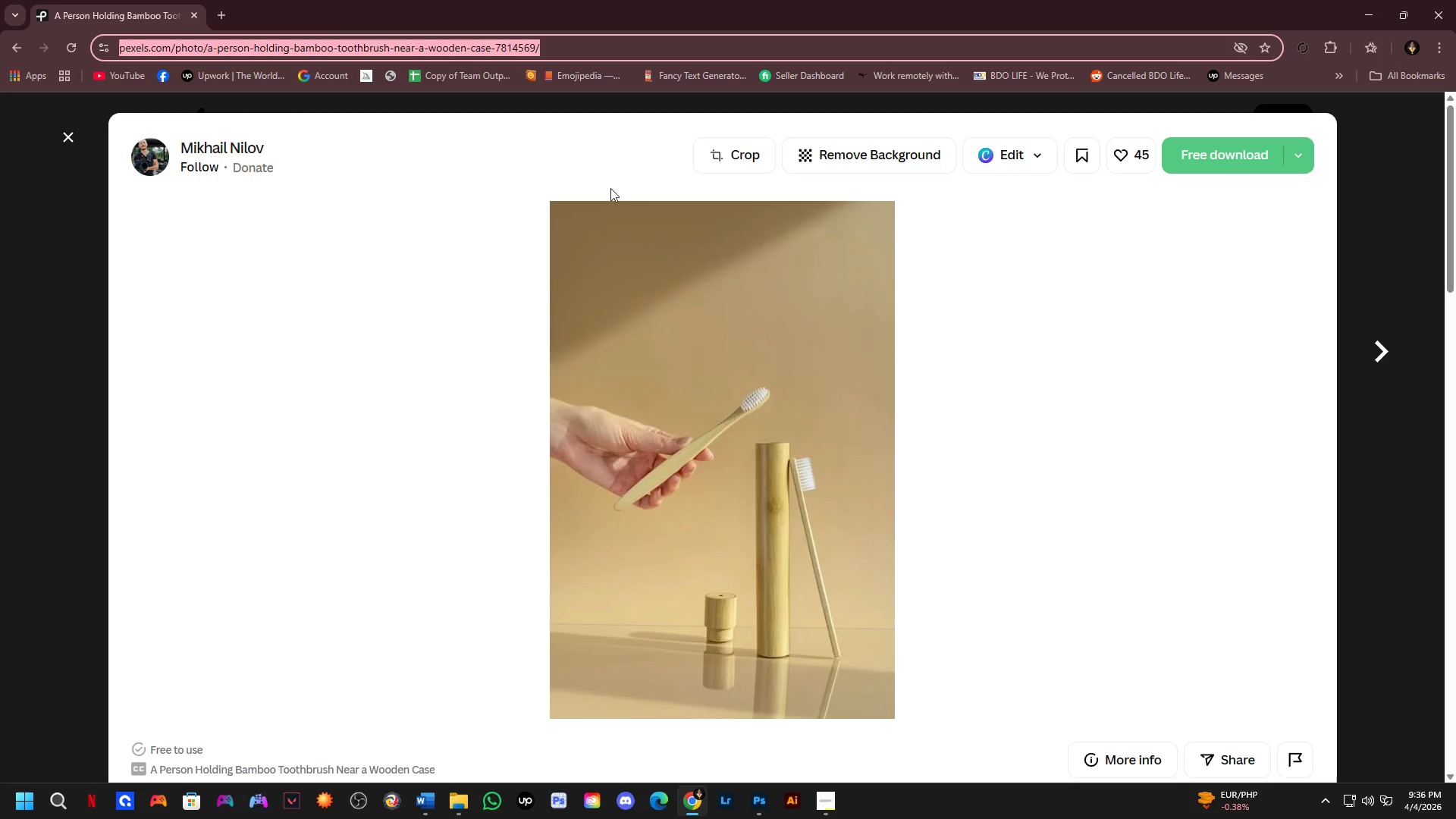 
key(Control+C)
 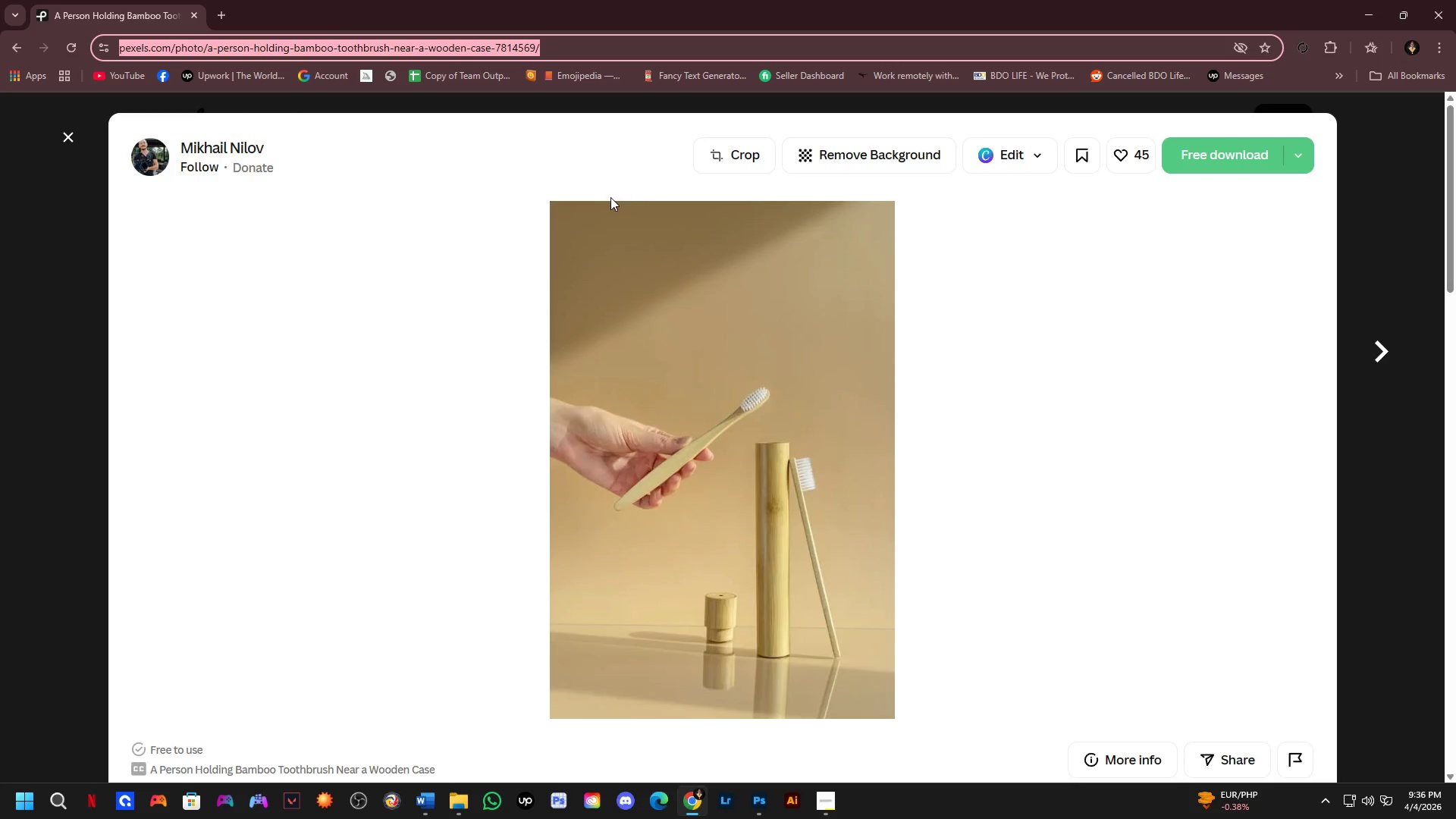 
key(Alt+AltLeft)
 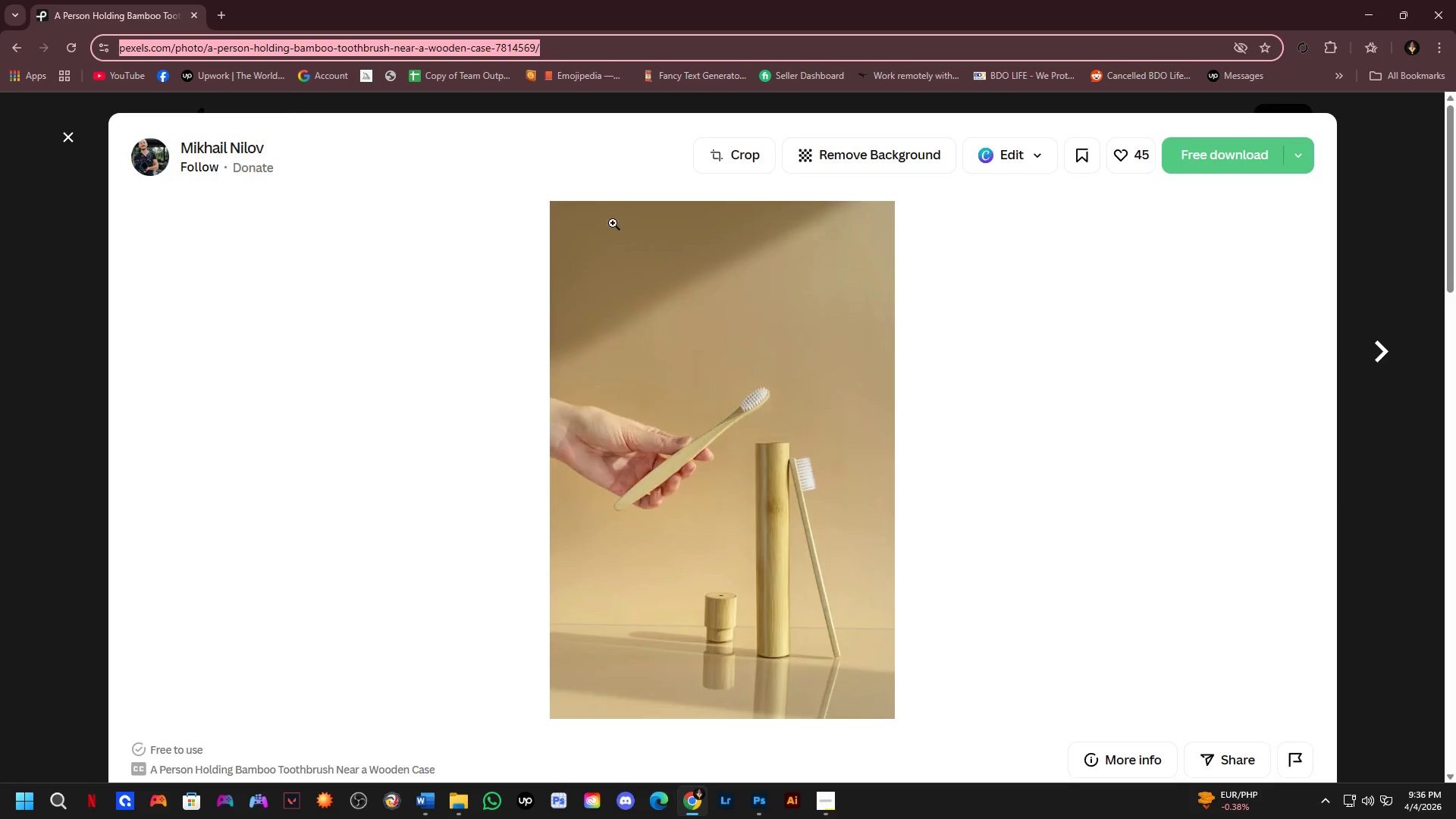 
key(Alt+Tab)
 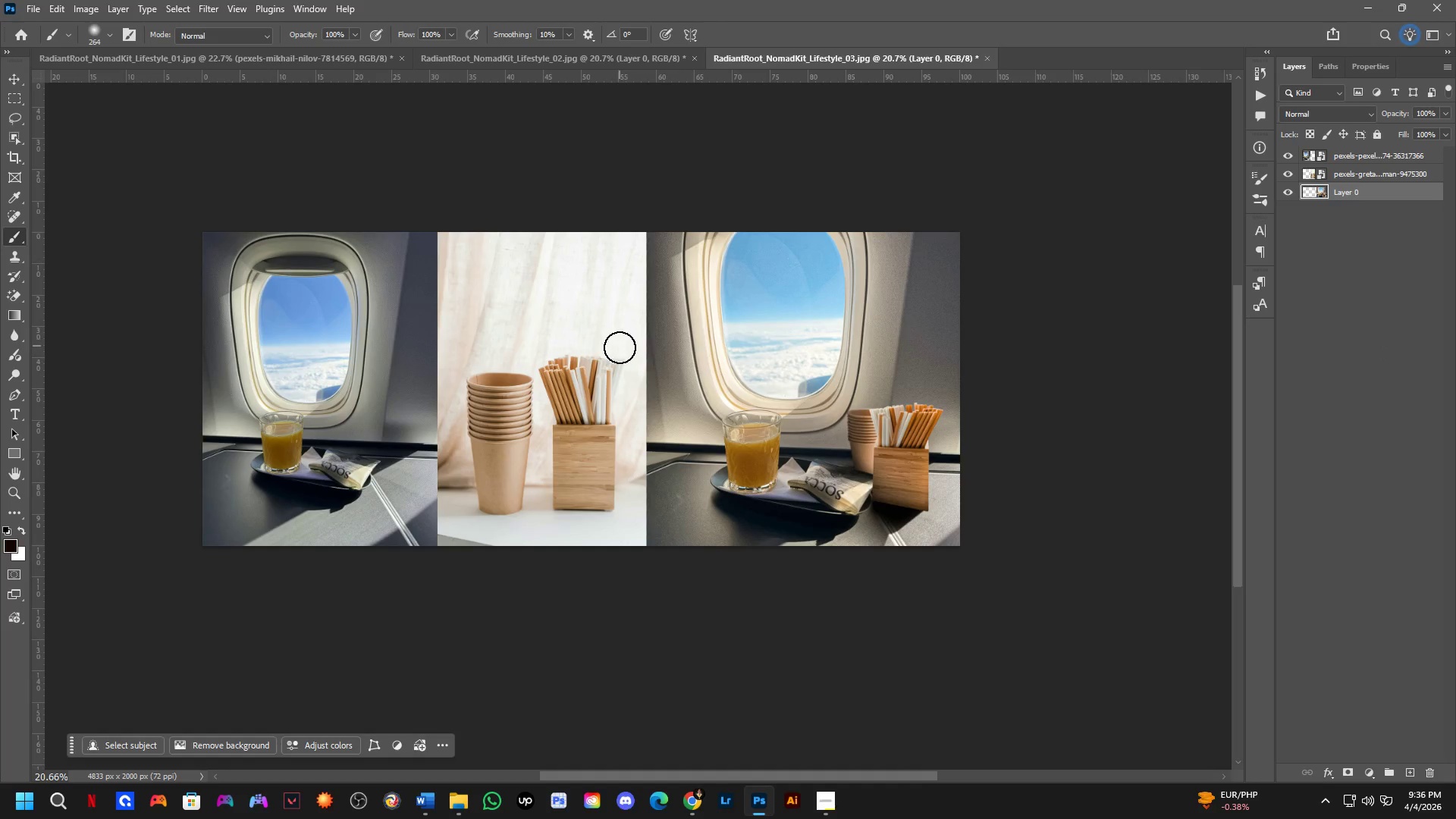 
key(Alt+Tab)
 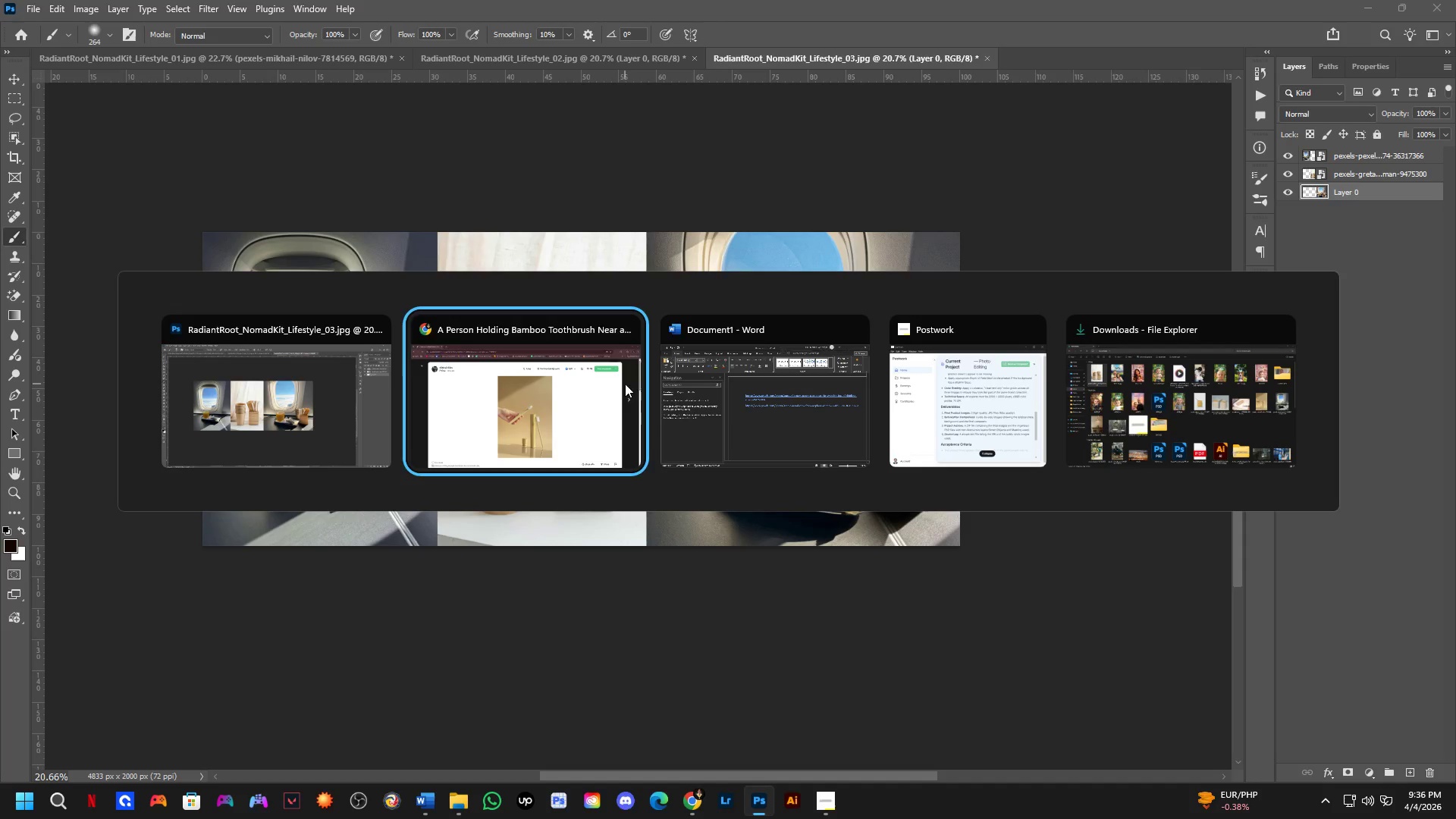 
key(Alt+Tab)
 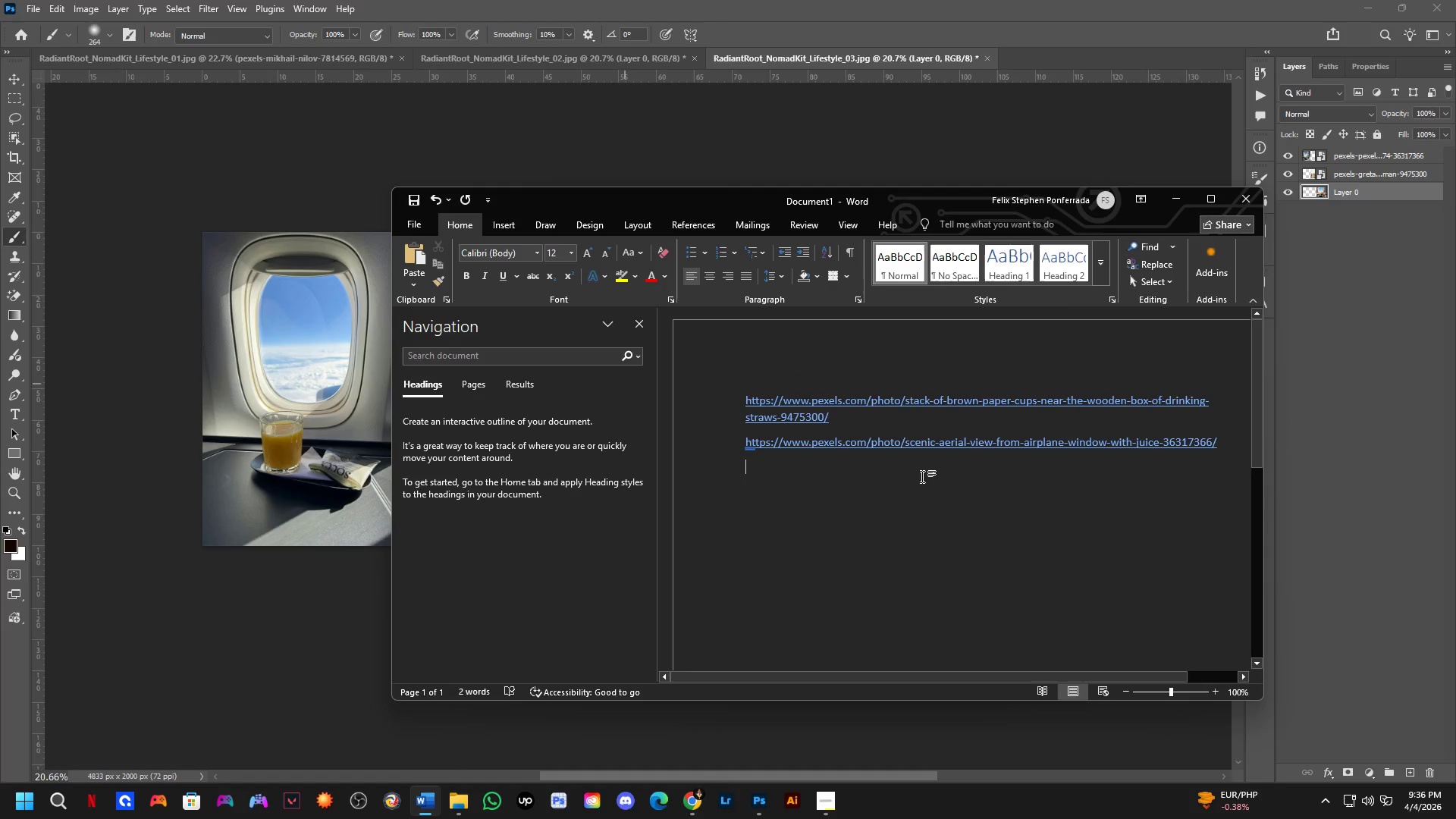 
key(Control+V)
 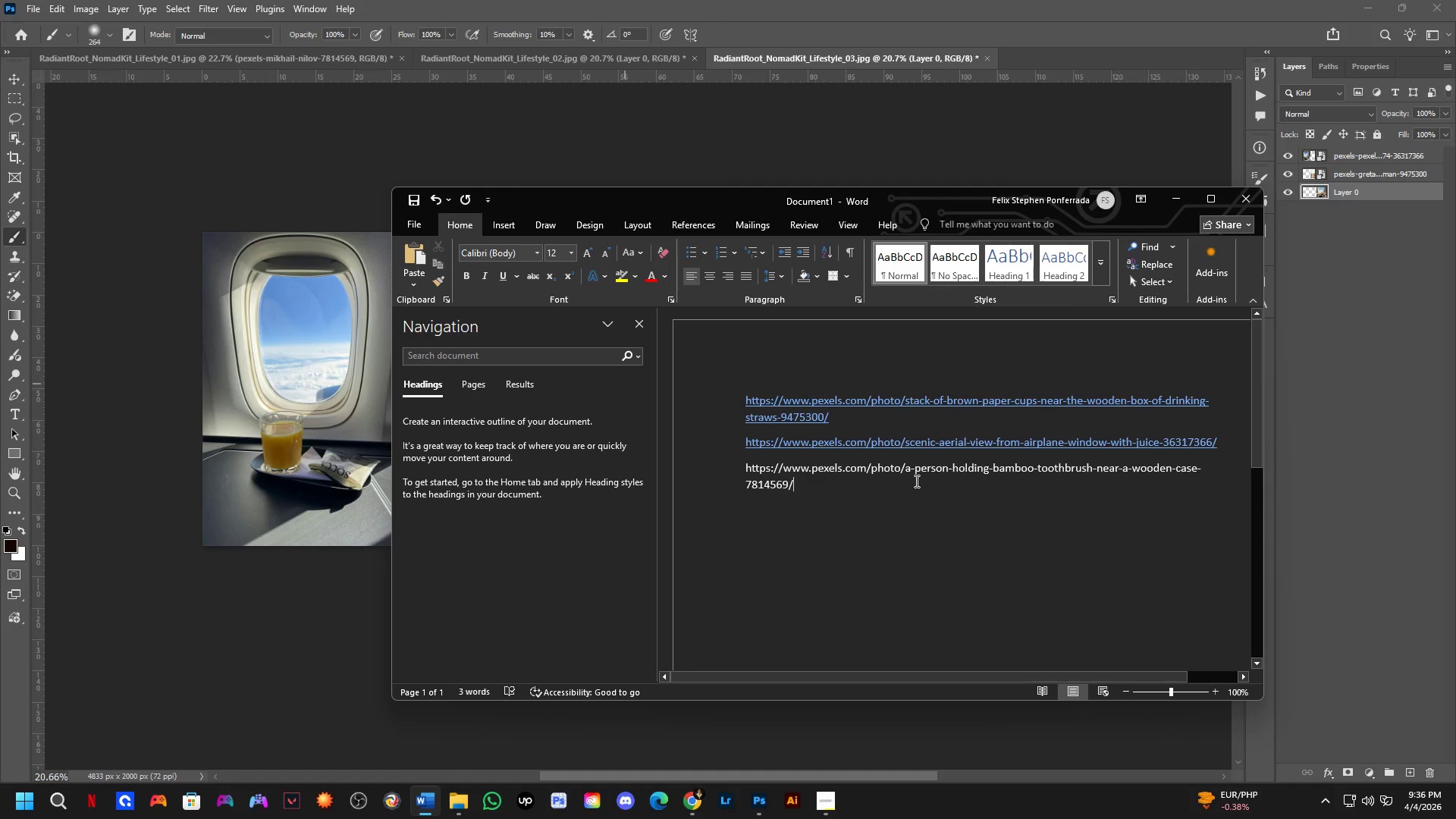 
key(NumpadEnter)
 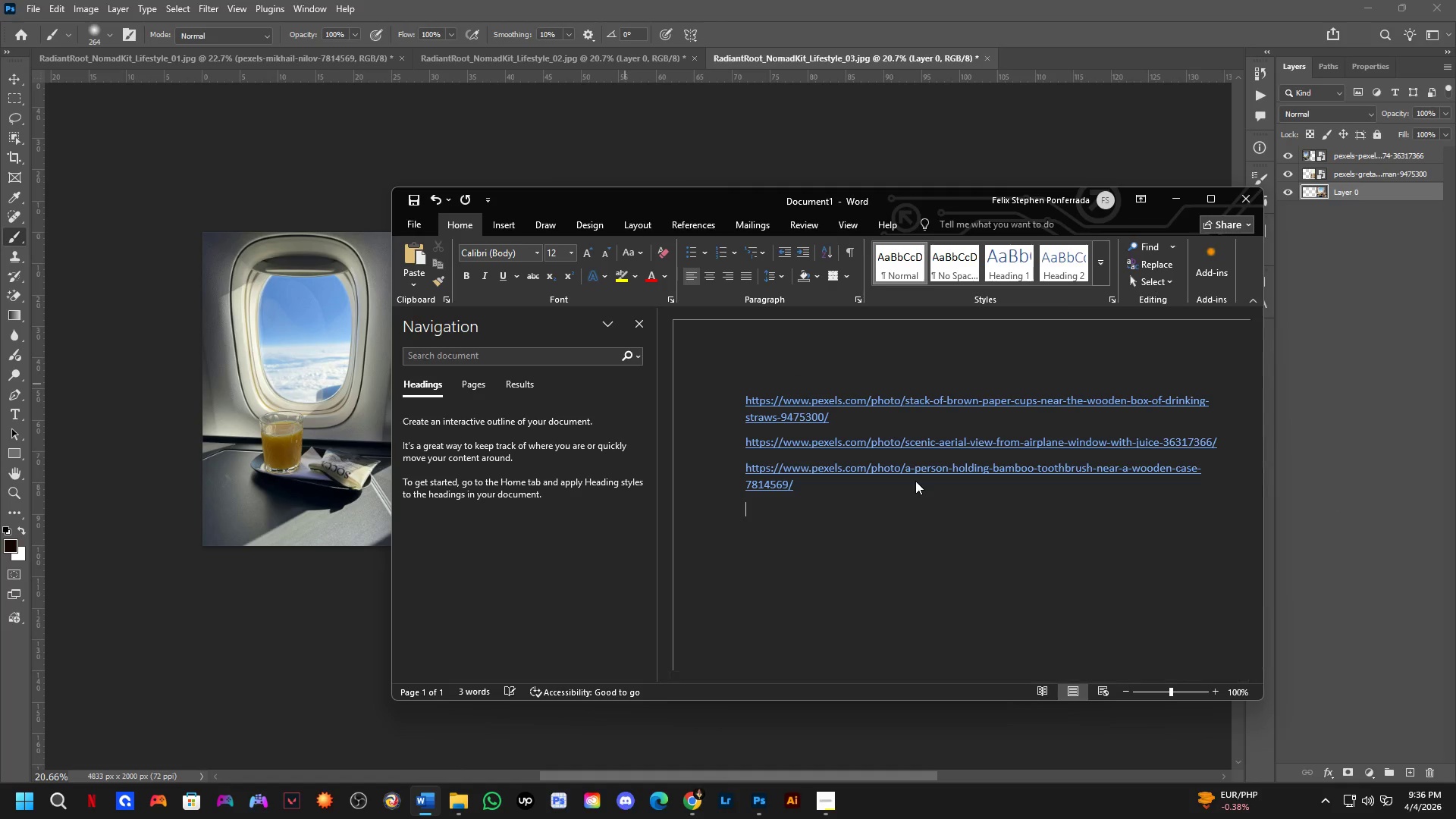 
key(Alt+AltLeft)
 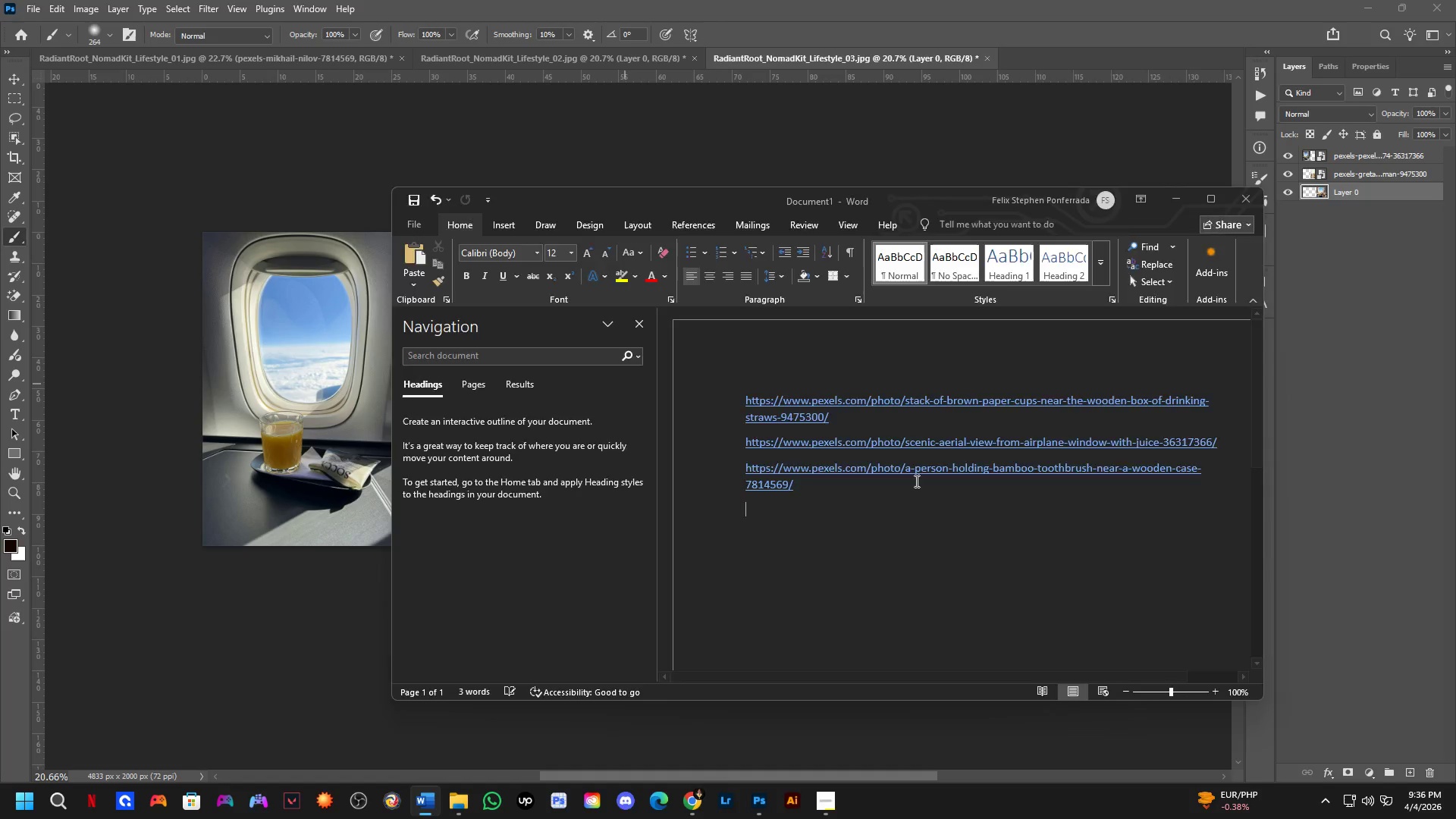 
key(Alt+Tab)
 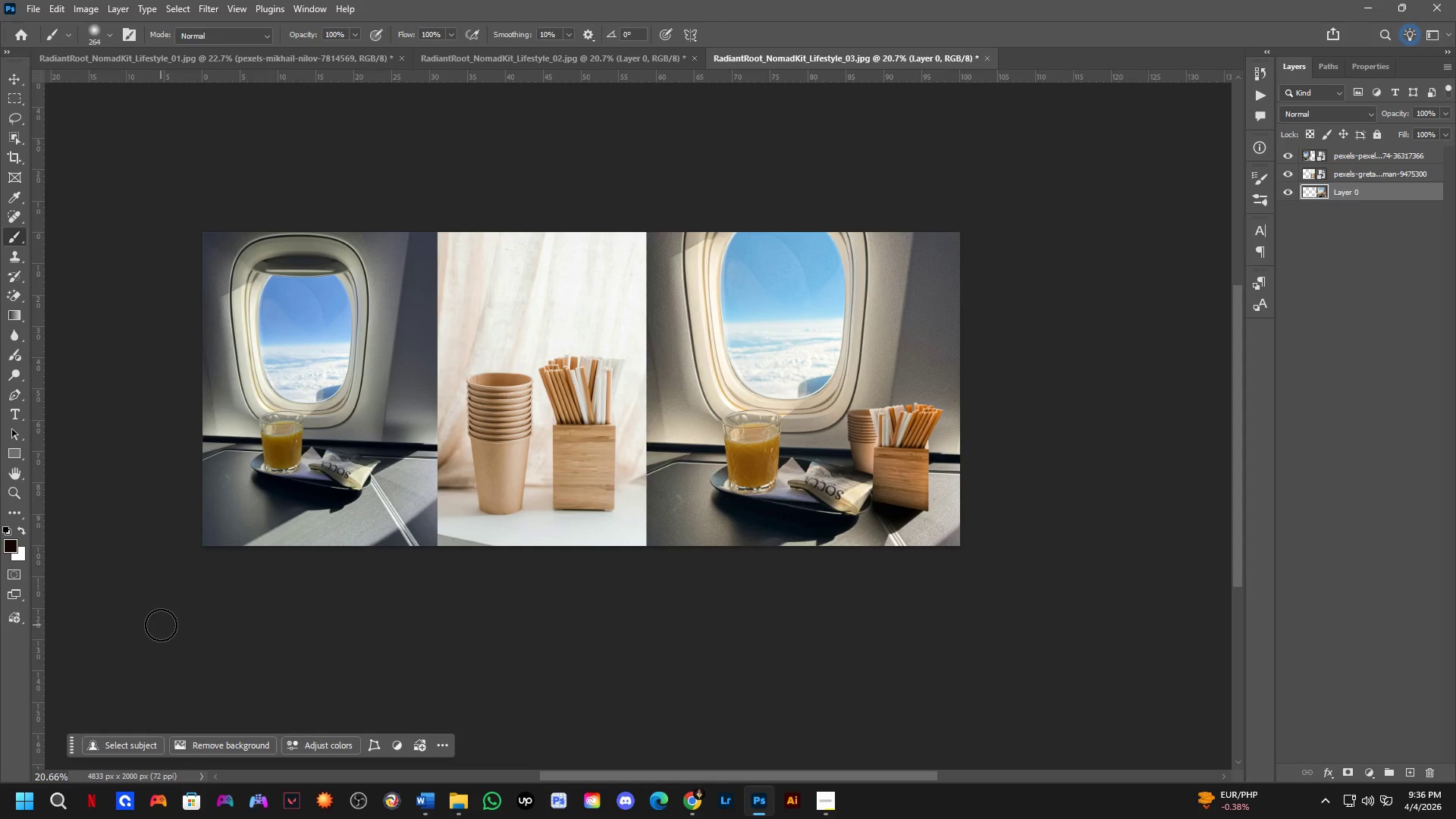 
key(Control+ControlLeft)
 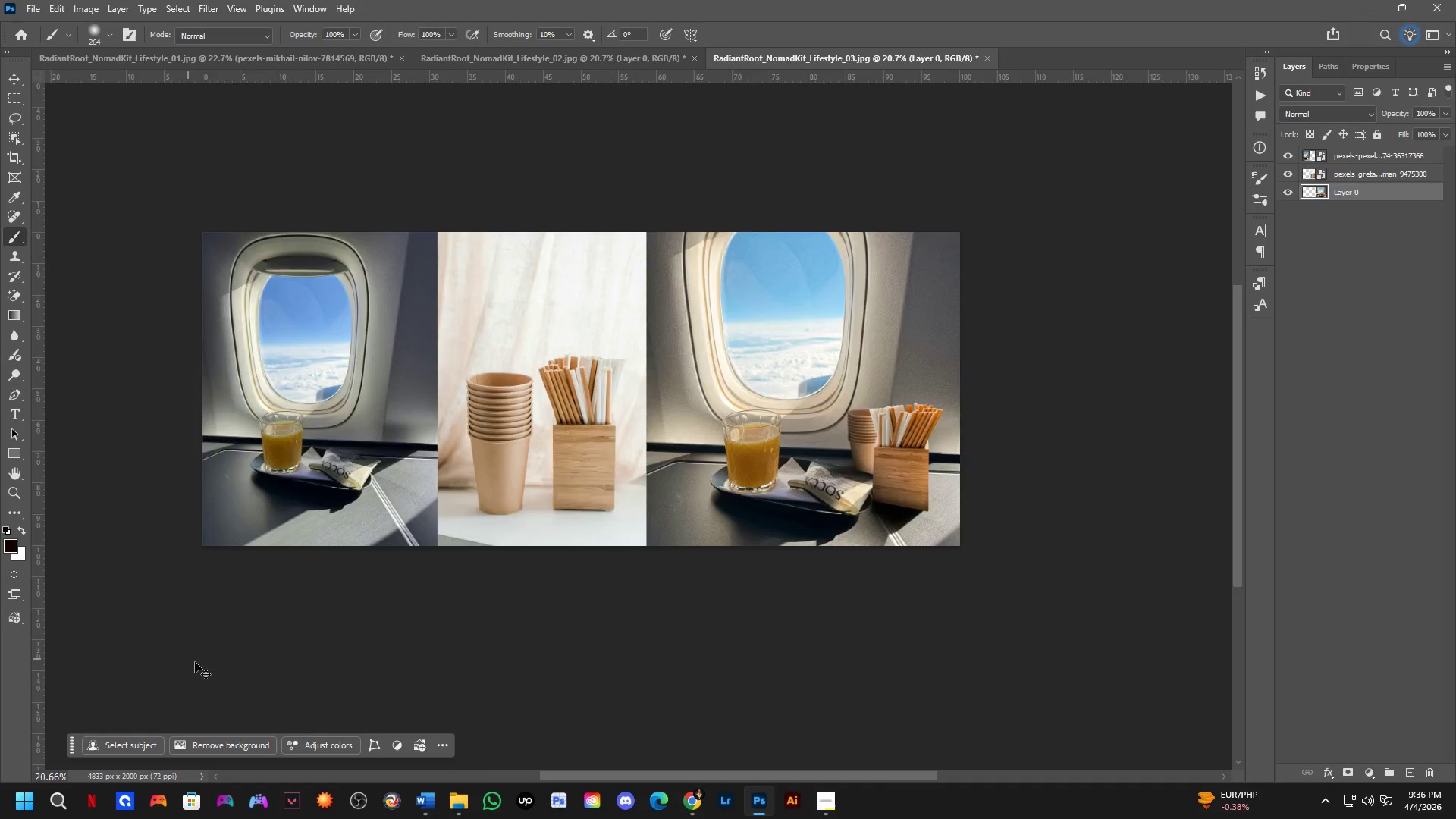 
key(Control+Tab)
 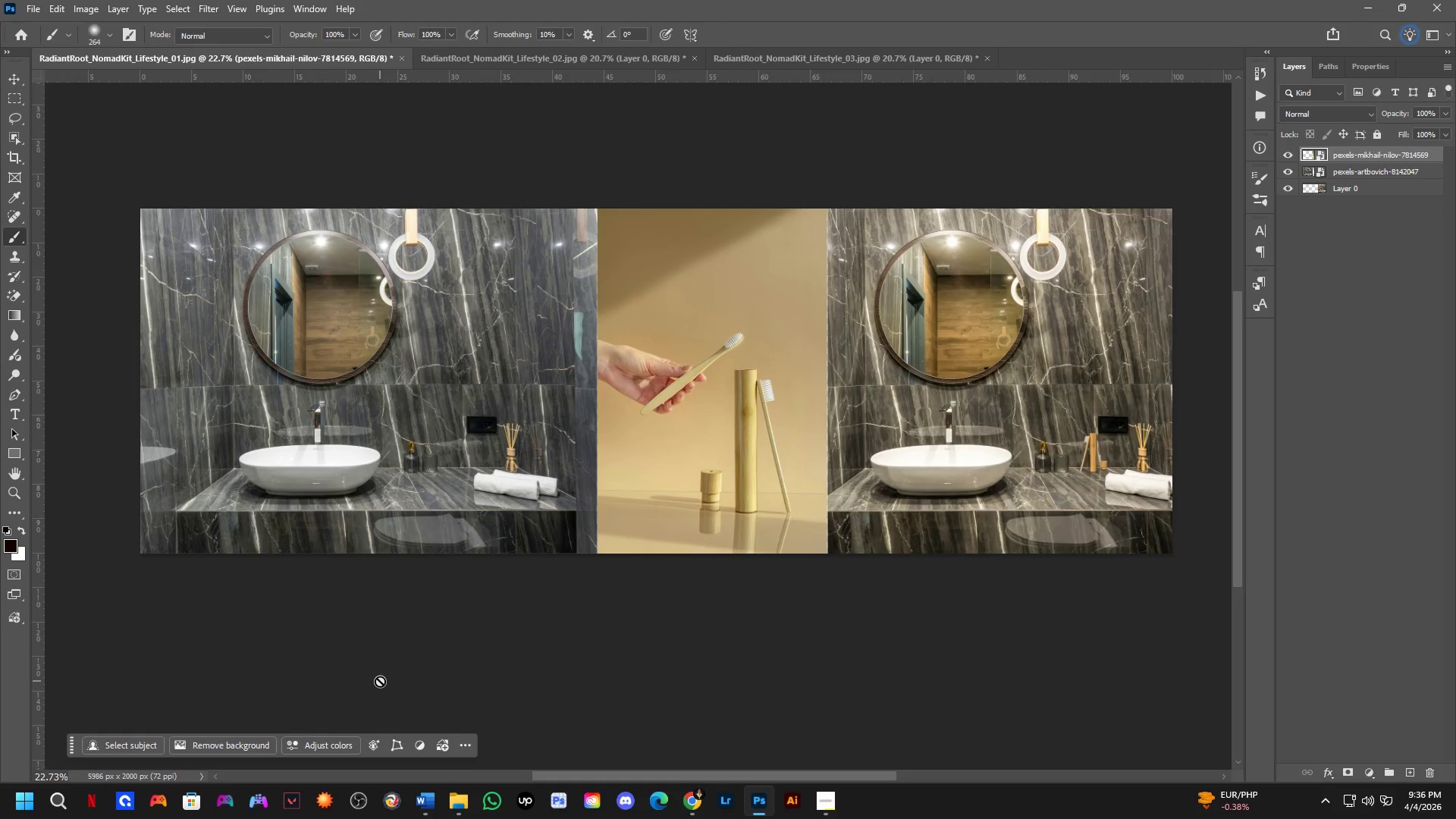 
key(Alt+AltLeft)
 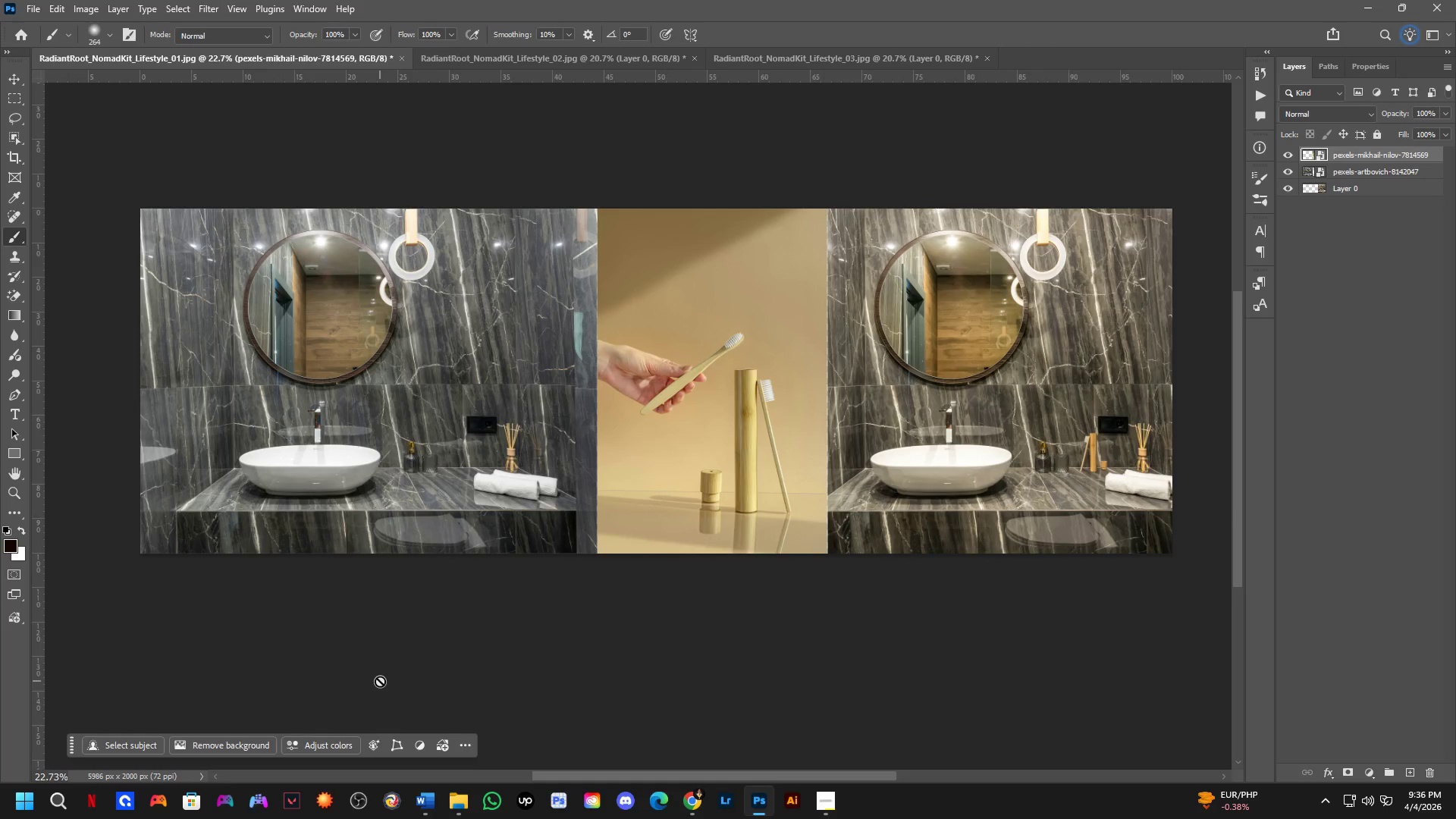 
key(Alt+Tab)
 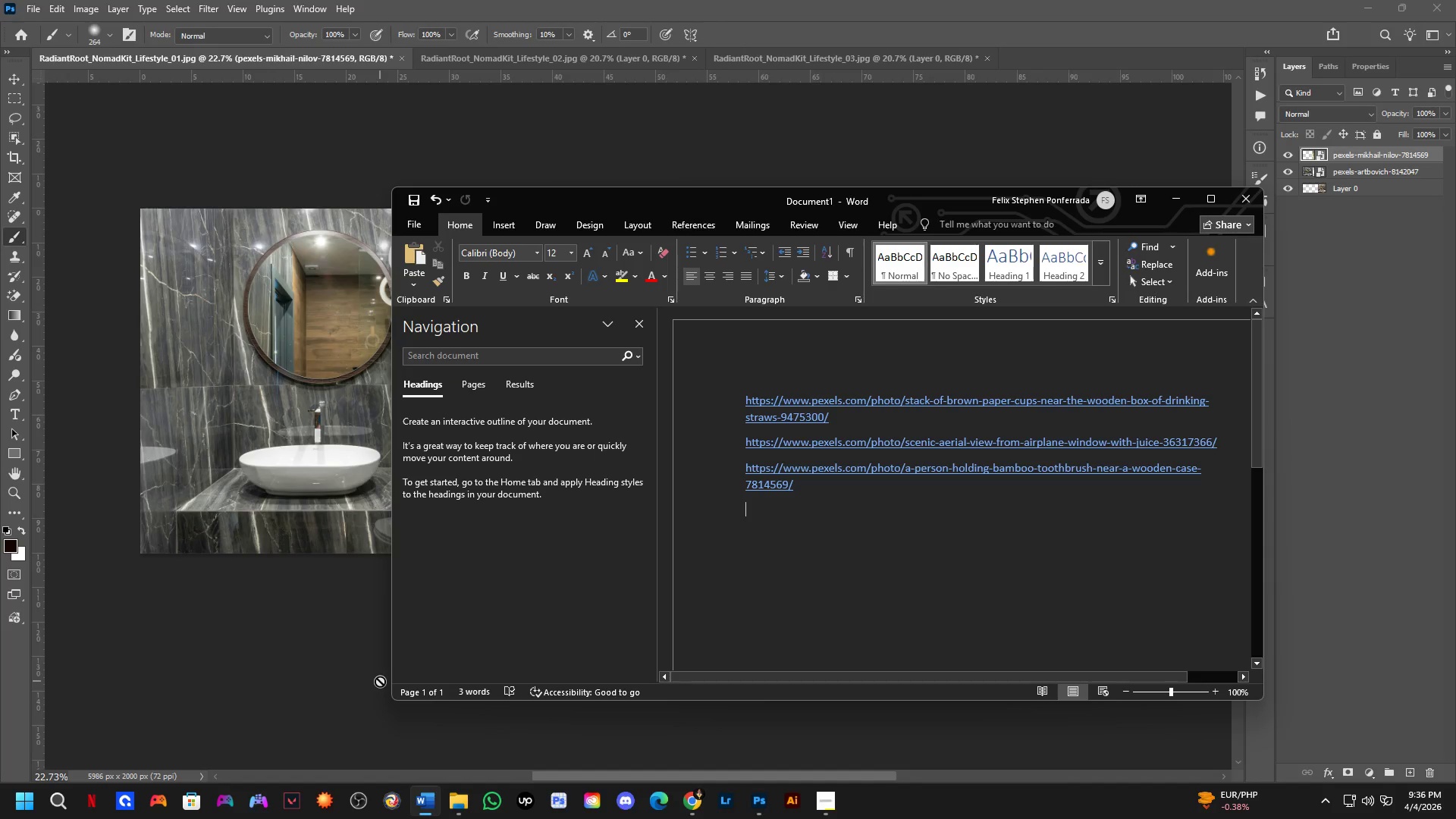 
key(Alt+AltLeft)
 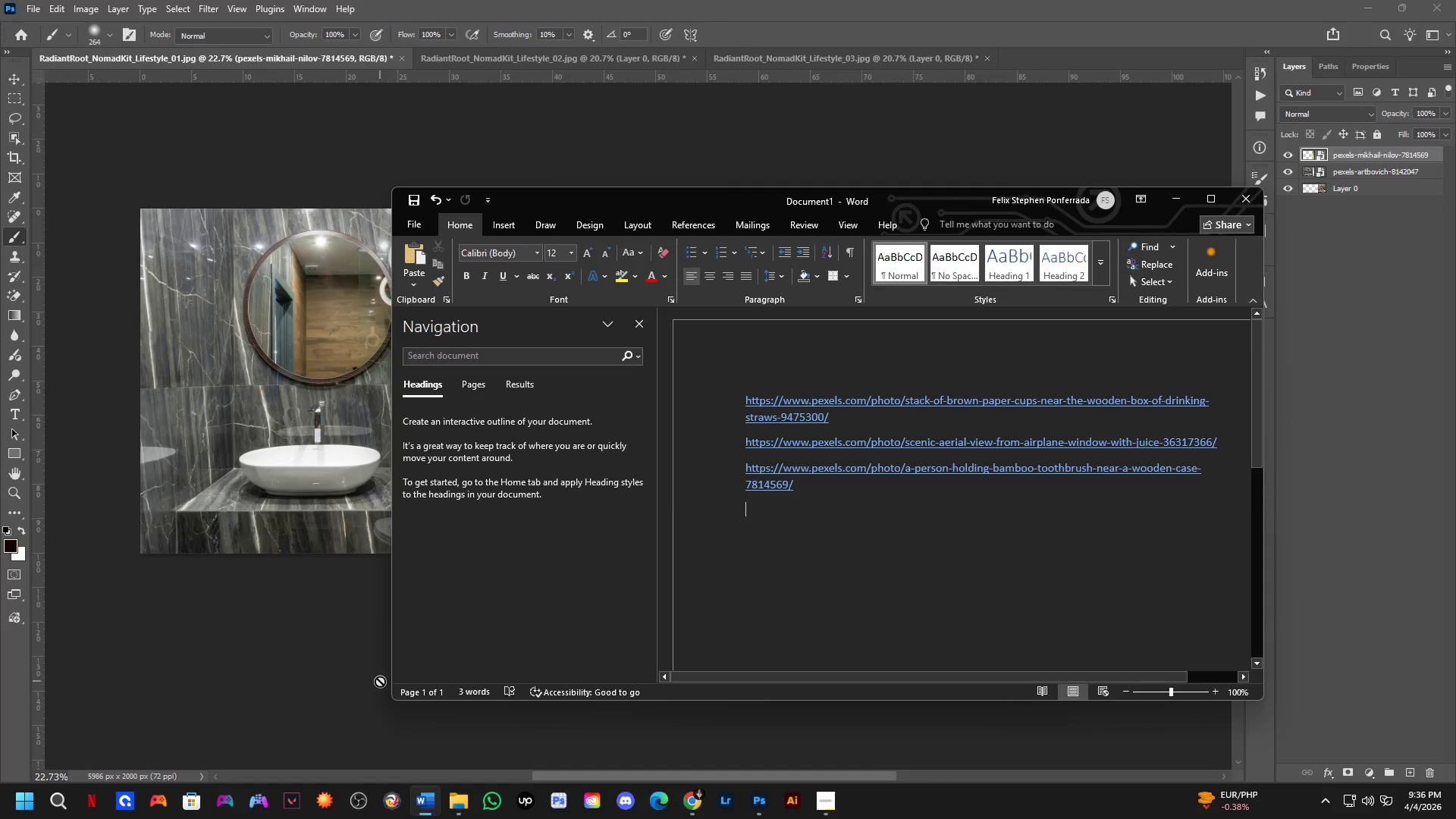 
key(Alt+Tab)
 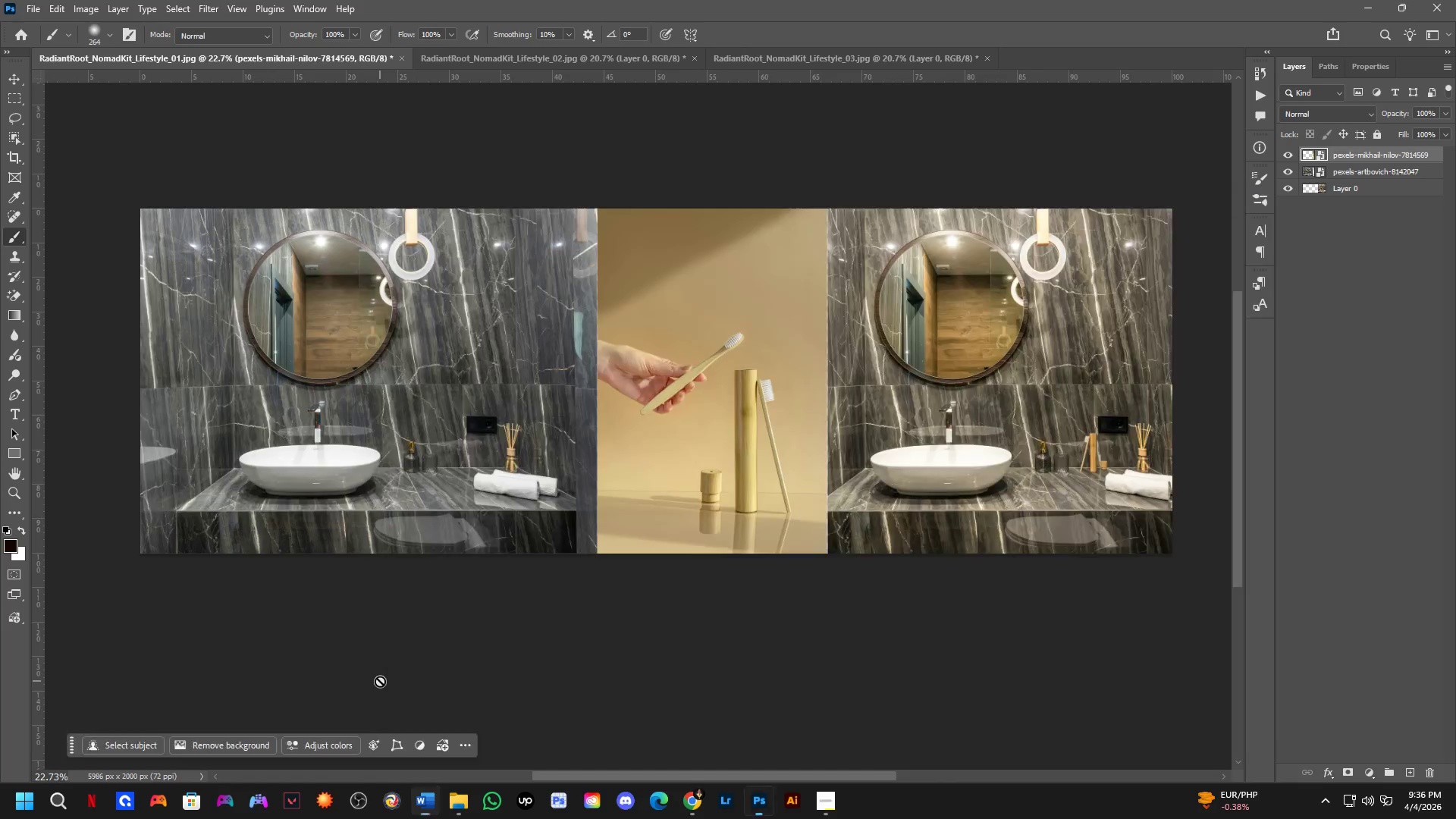 
key(Alt+Tab)
 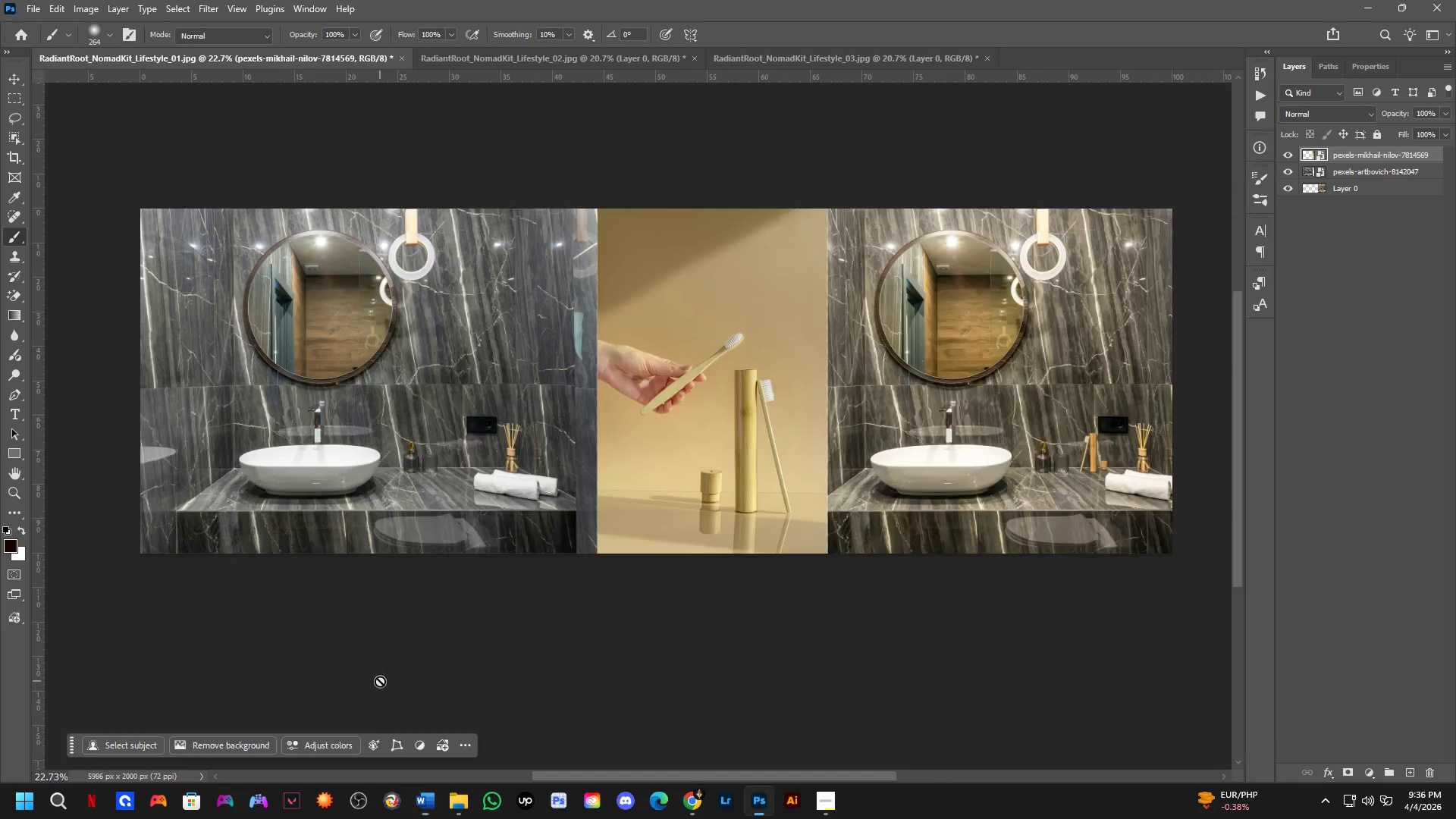 
key(Alt+Tab)
 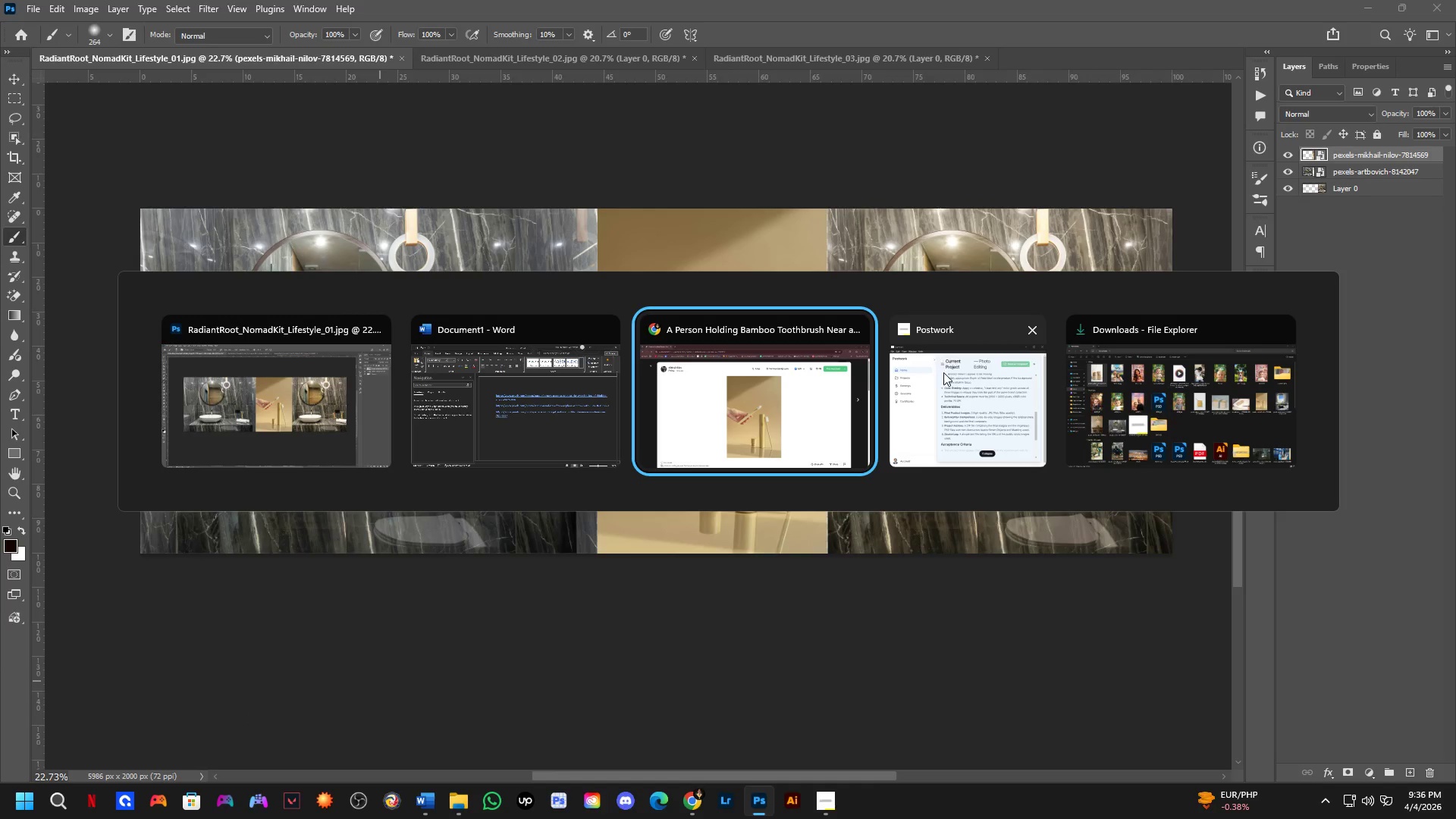 
left_click([948, 392])